 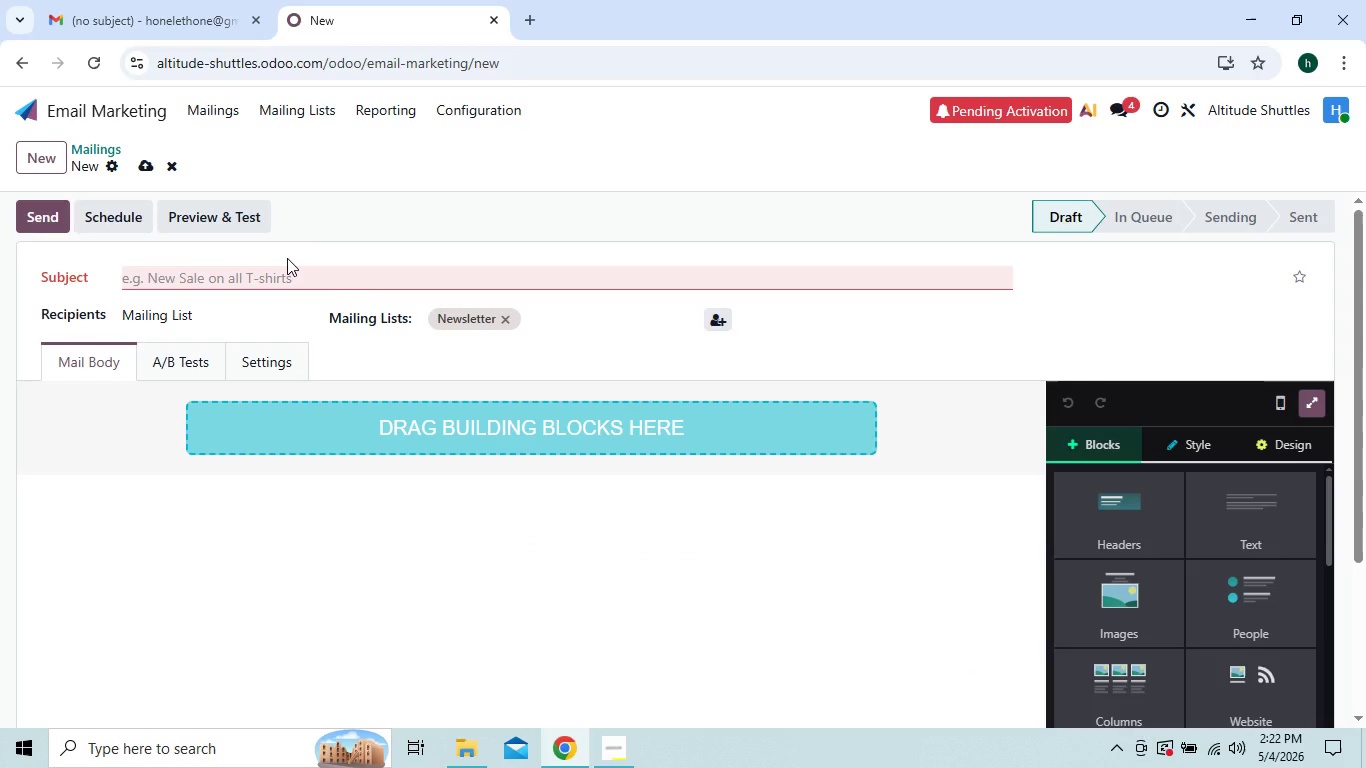 
left_click([281, 272])
 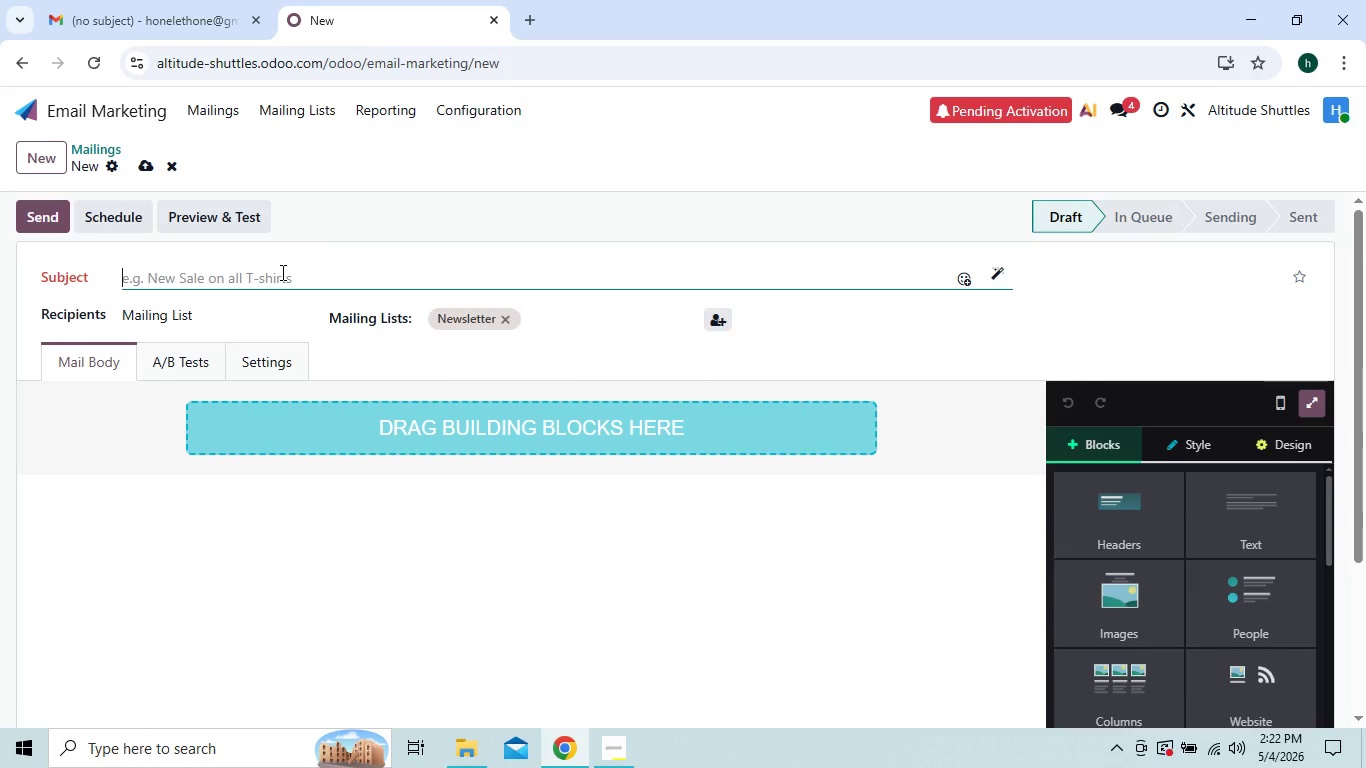 
wait(5.88)
 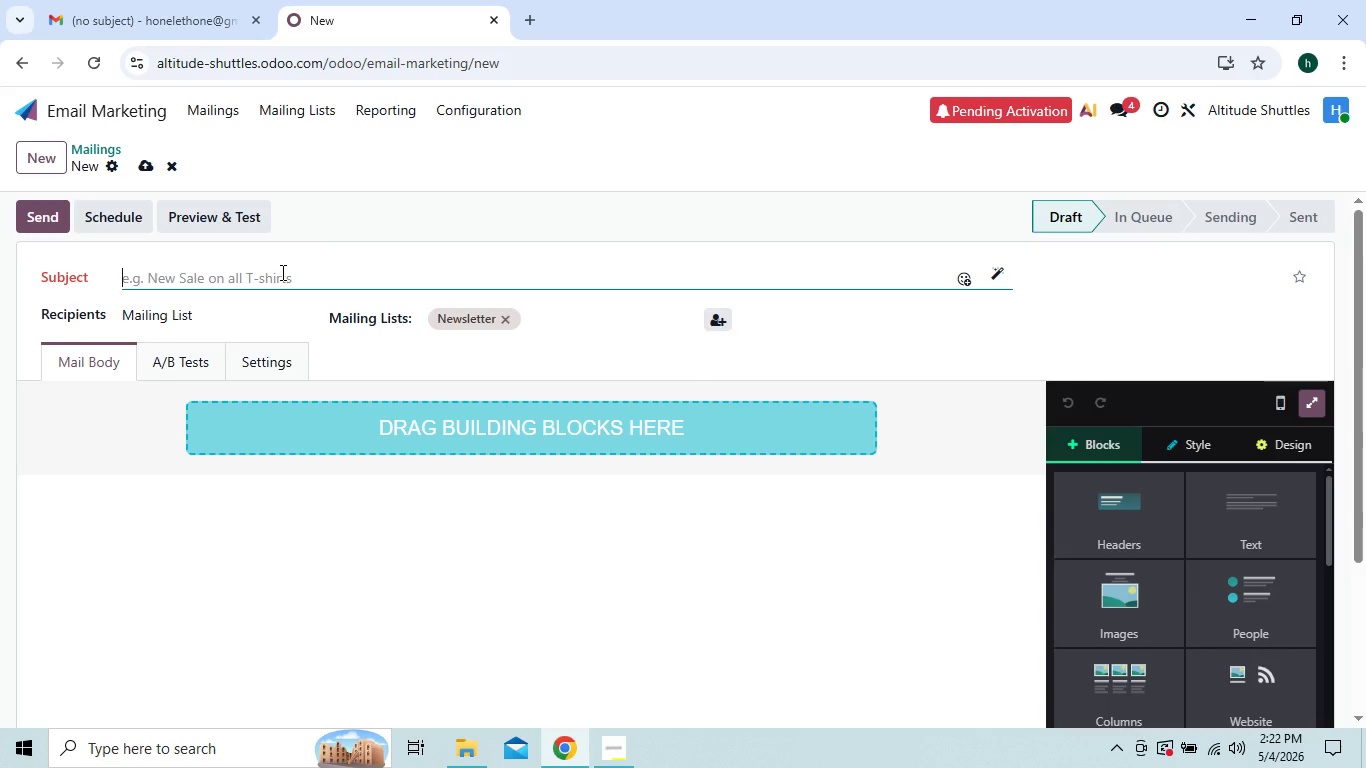 
type(Travel to {{object)
 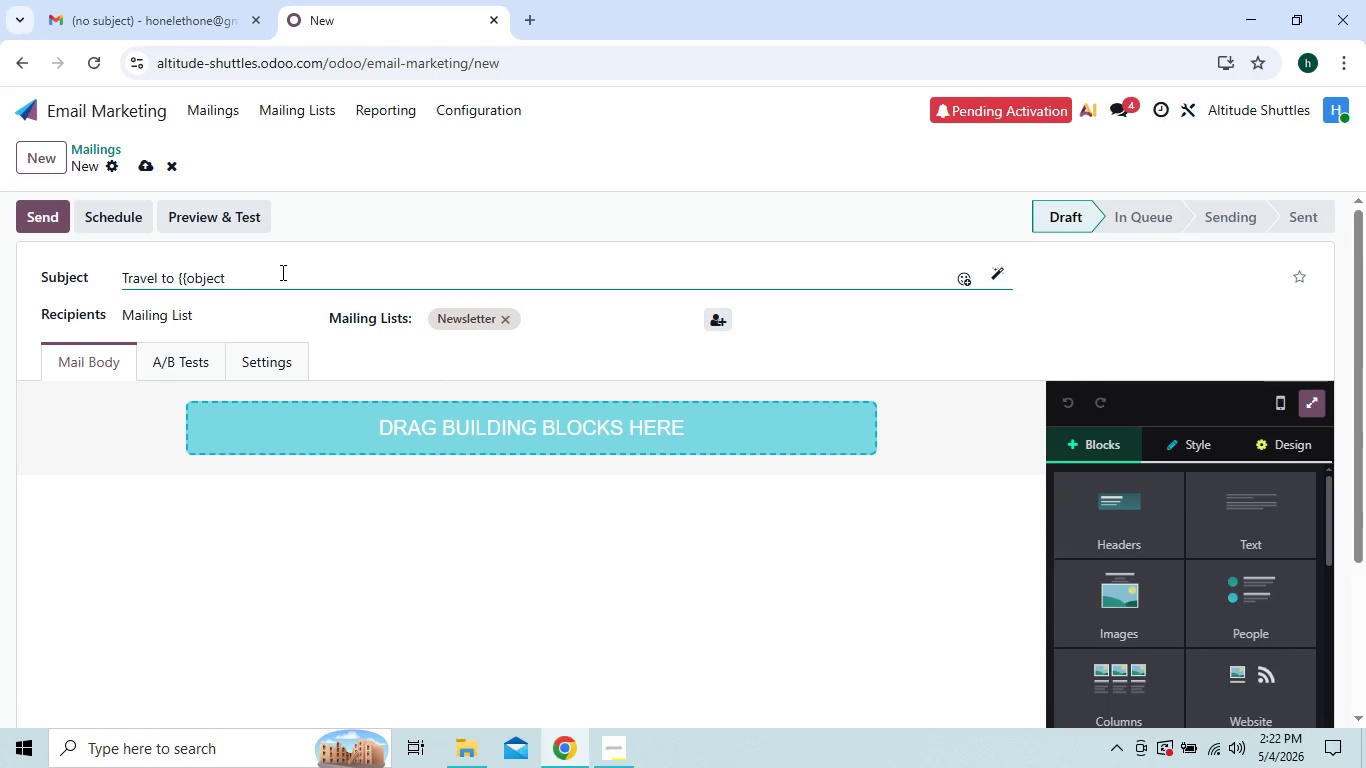 
type(.dis)
key(Backspace)
key(Backspace)
type(estination)
 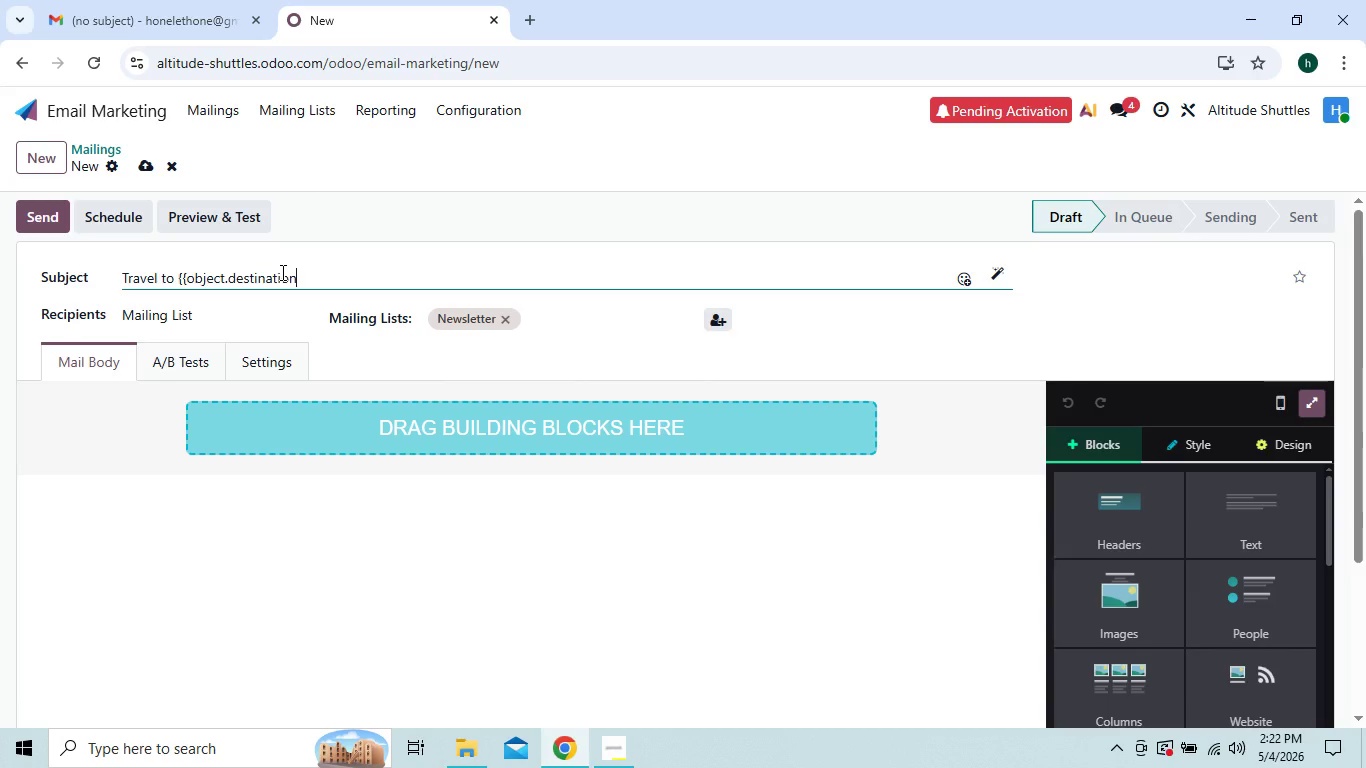 
type(_reso)
 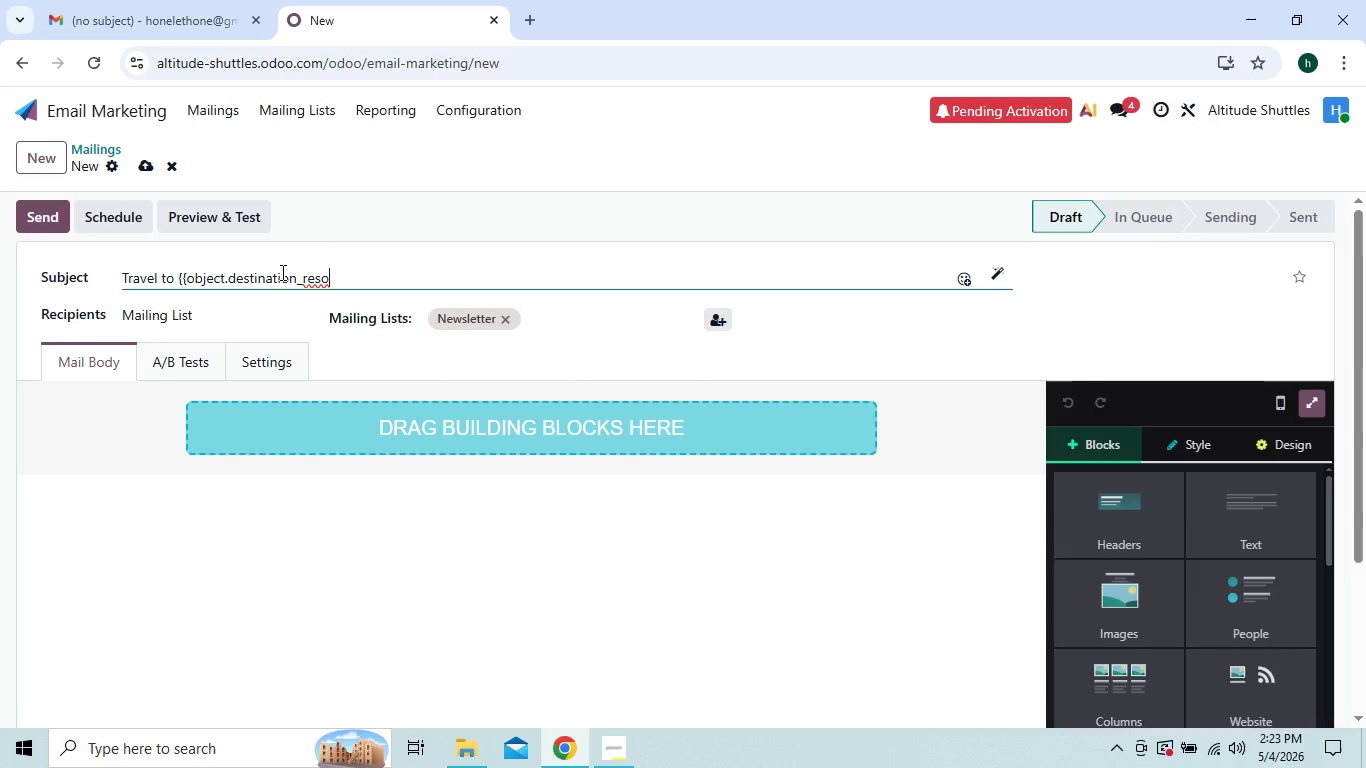 
type(rt)
 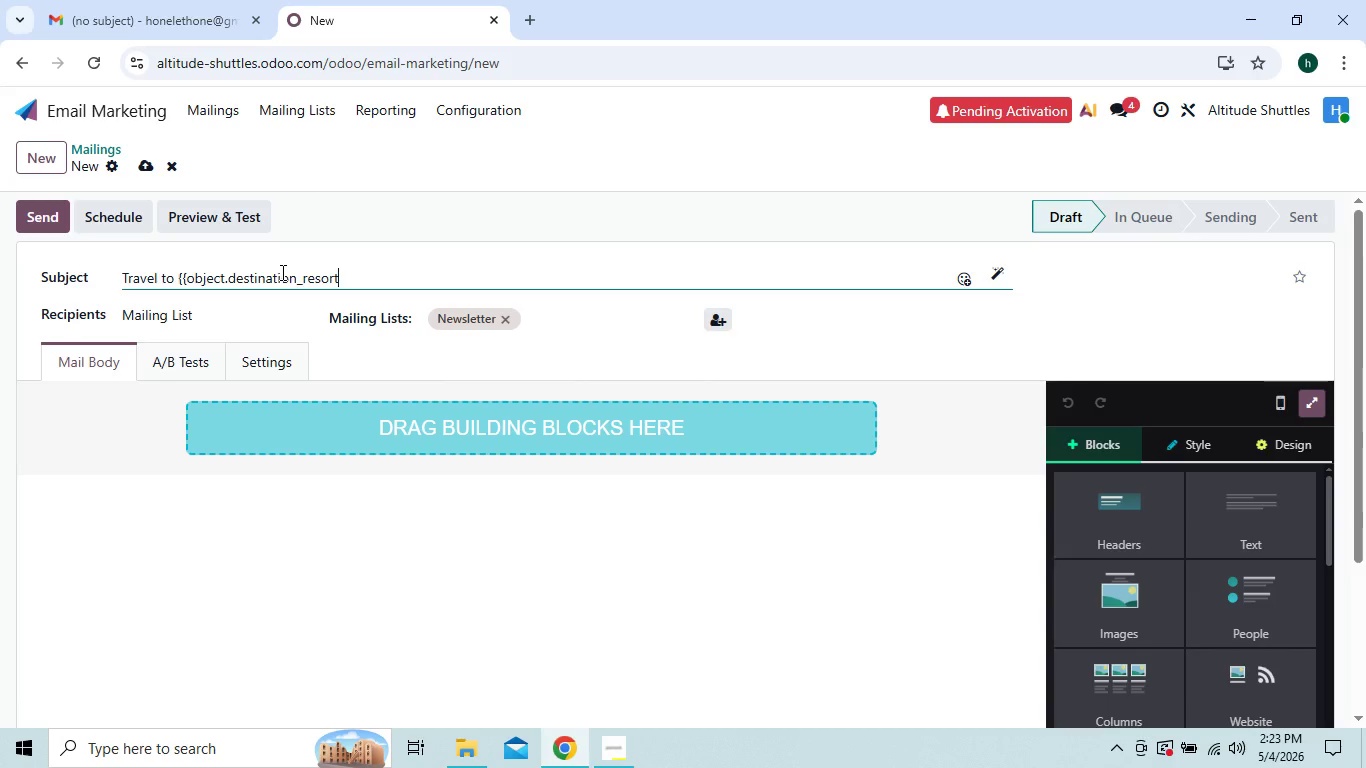 
key(Shift+BracketRight)
 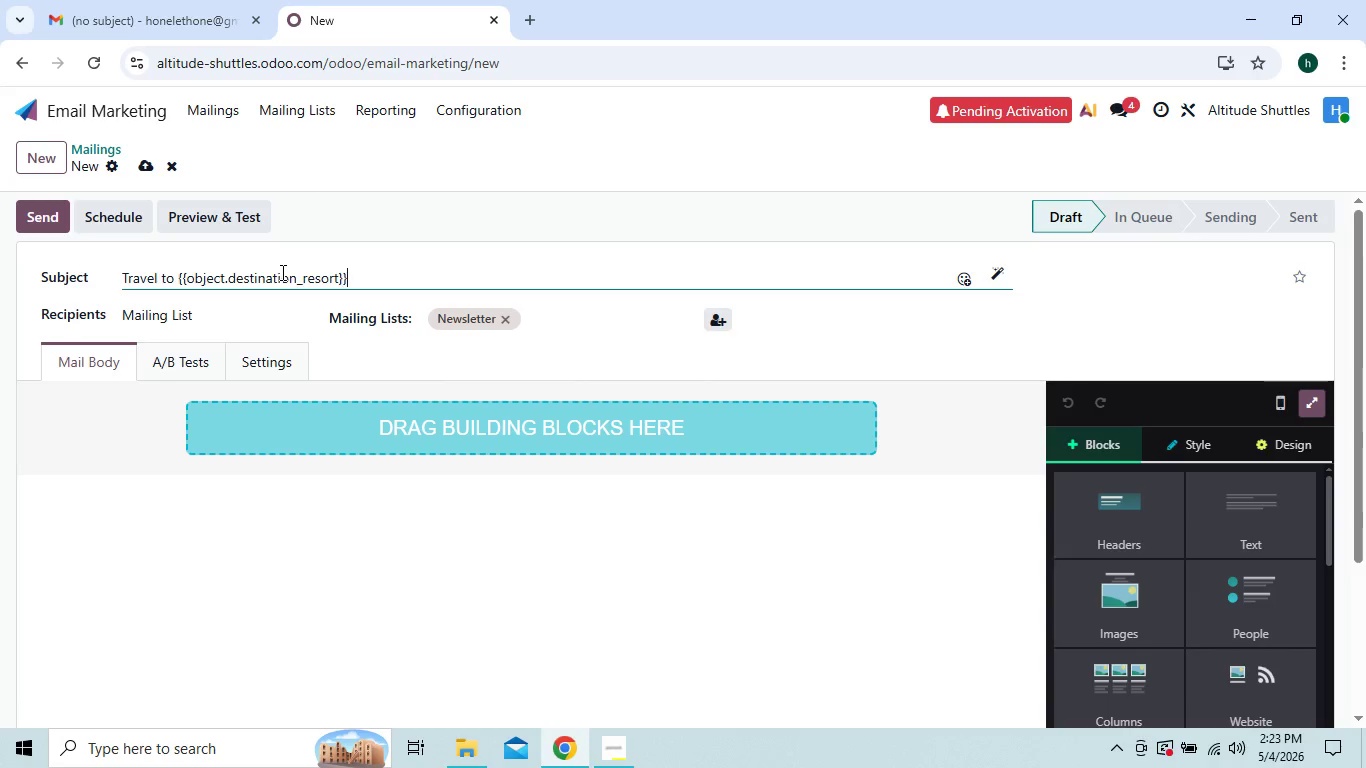 
key(Shift+BracketRight)
 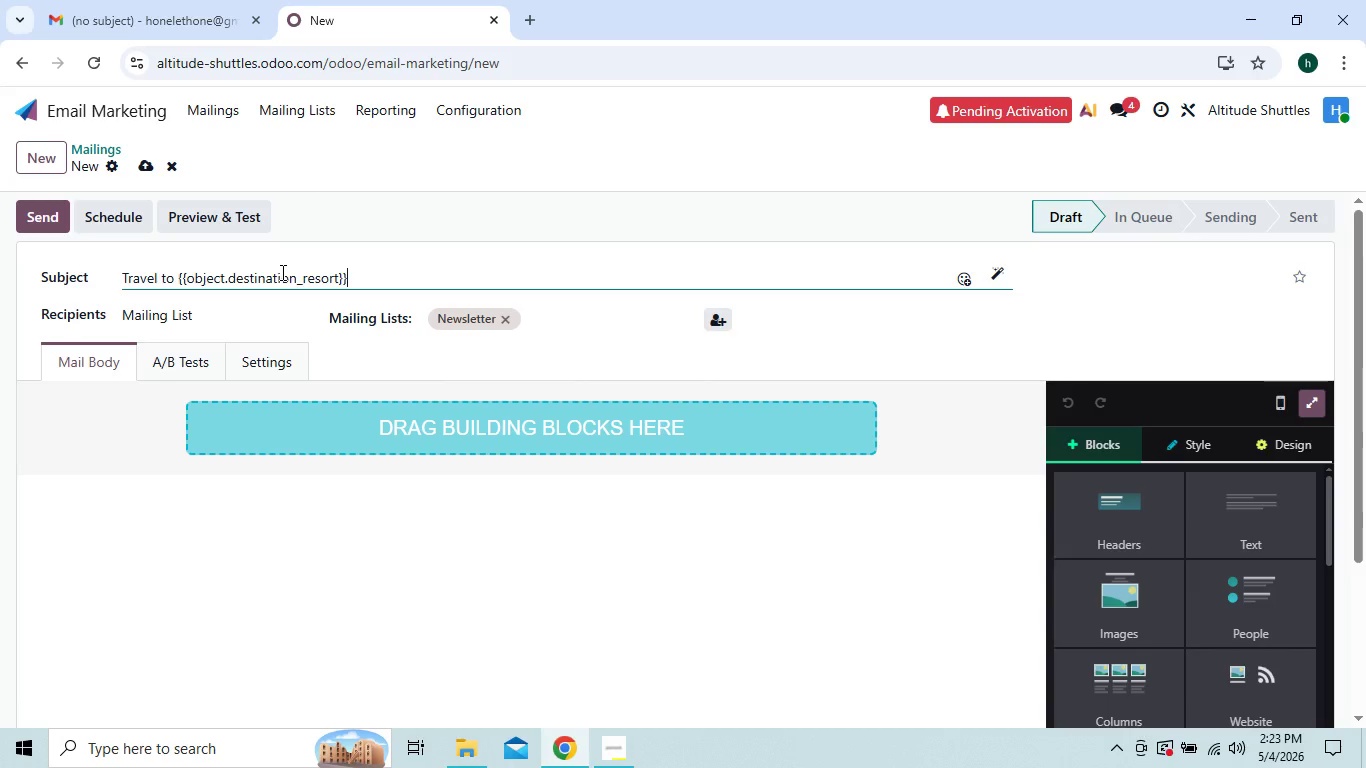 
type( Redefined)
 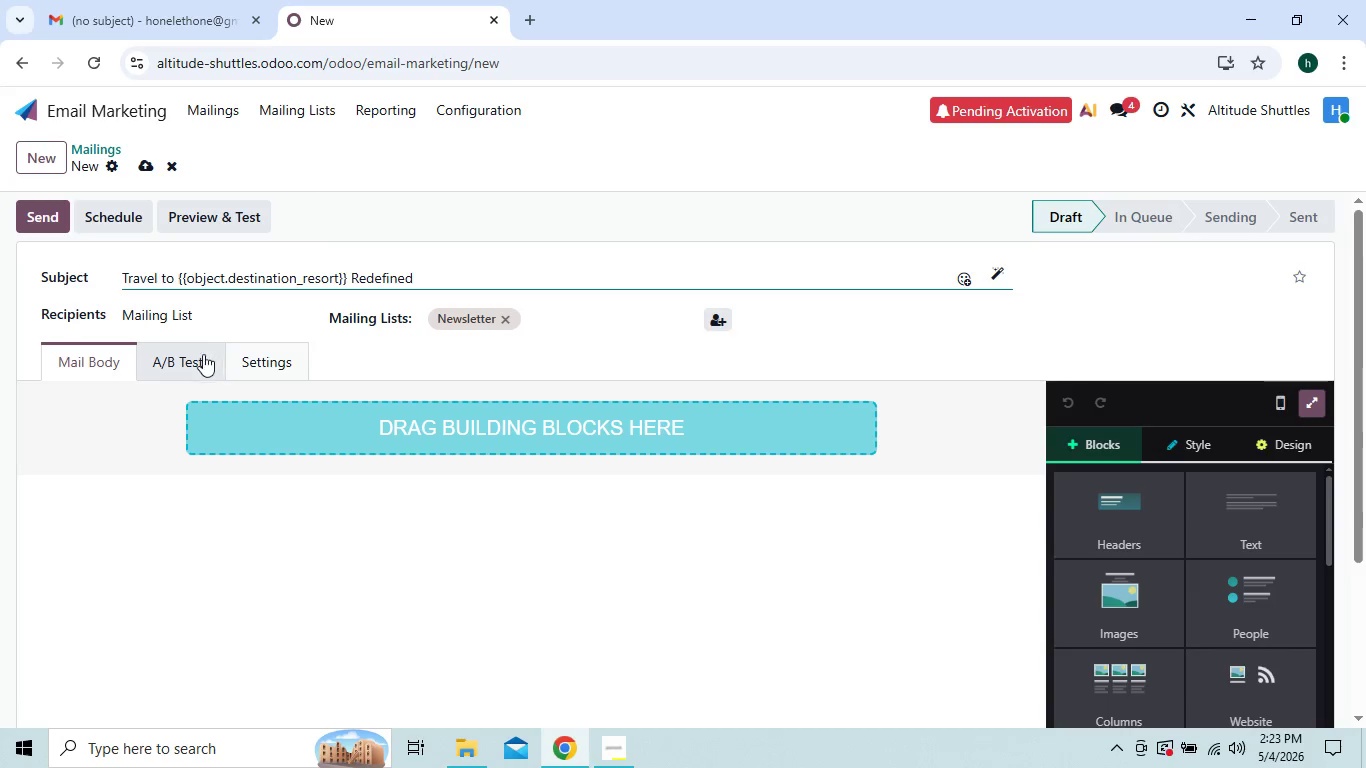 
left_click([252, 368])
 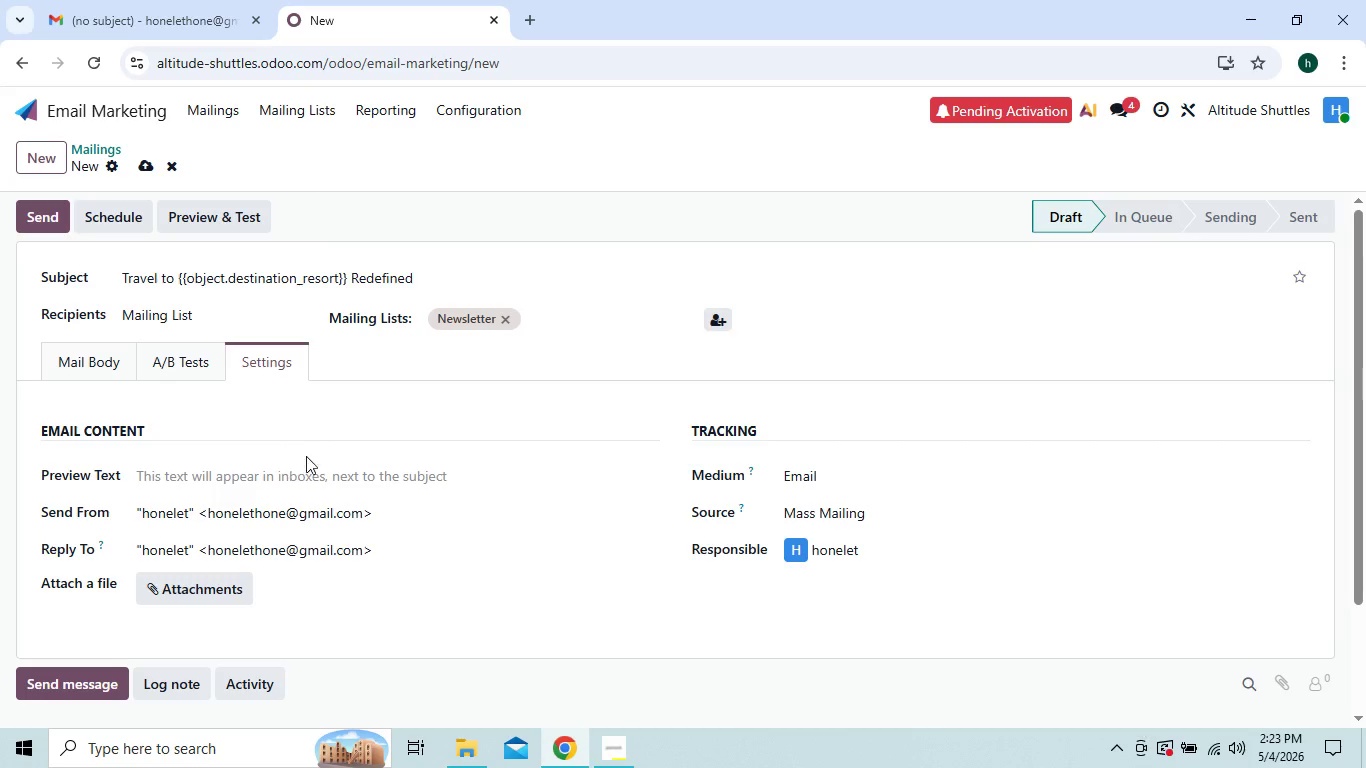 
left_click([273, 471])
 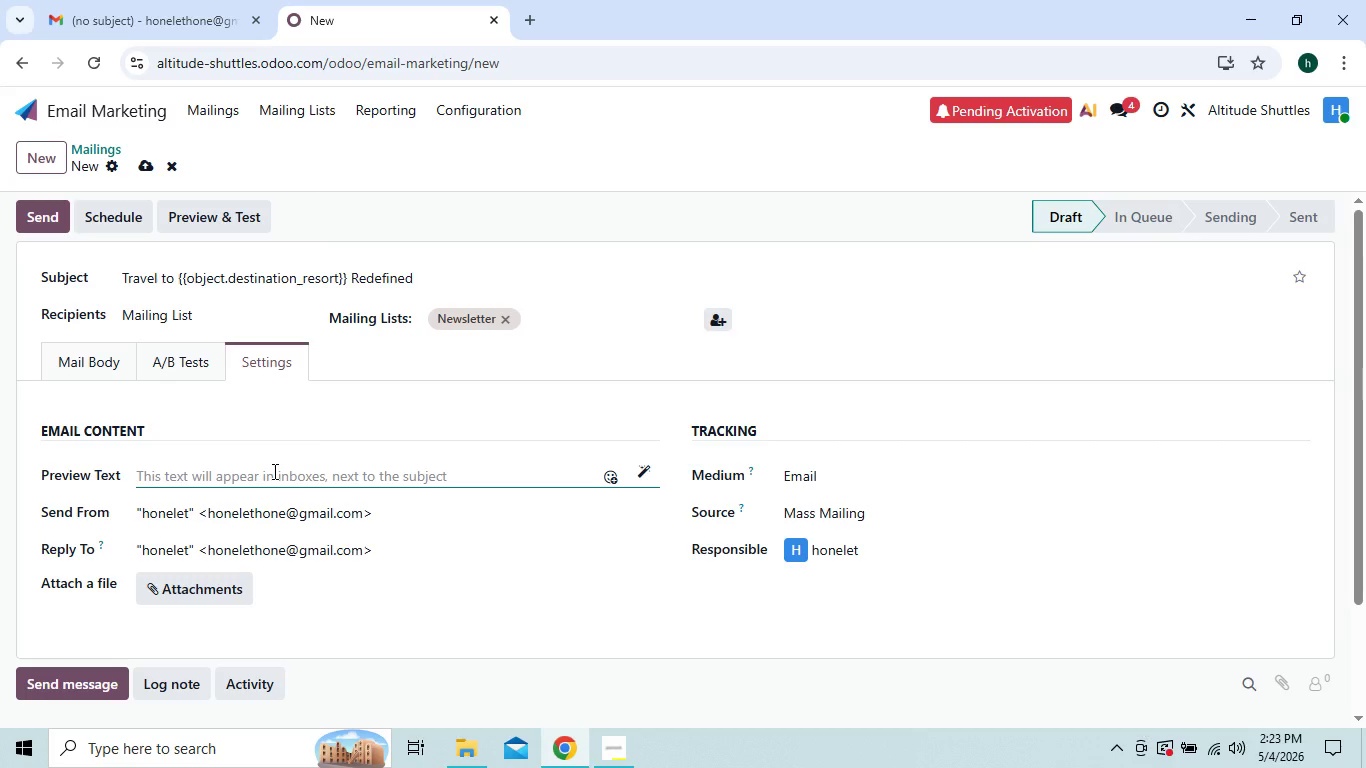 
key(CapsLock)
 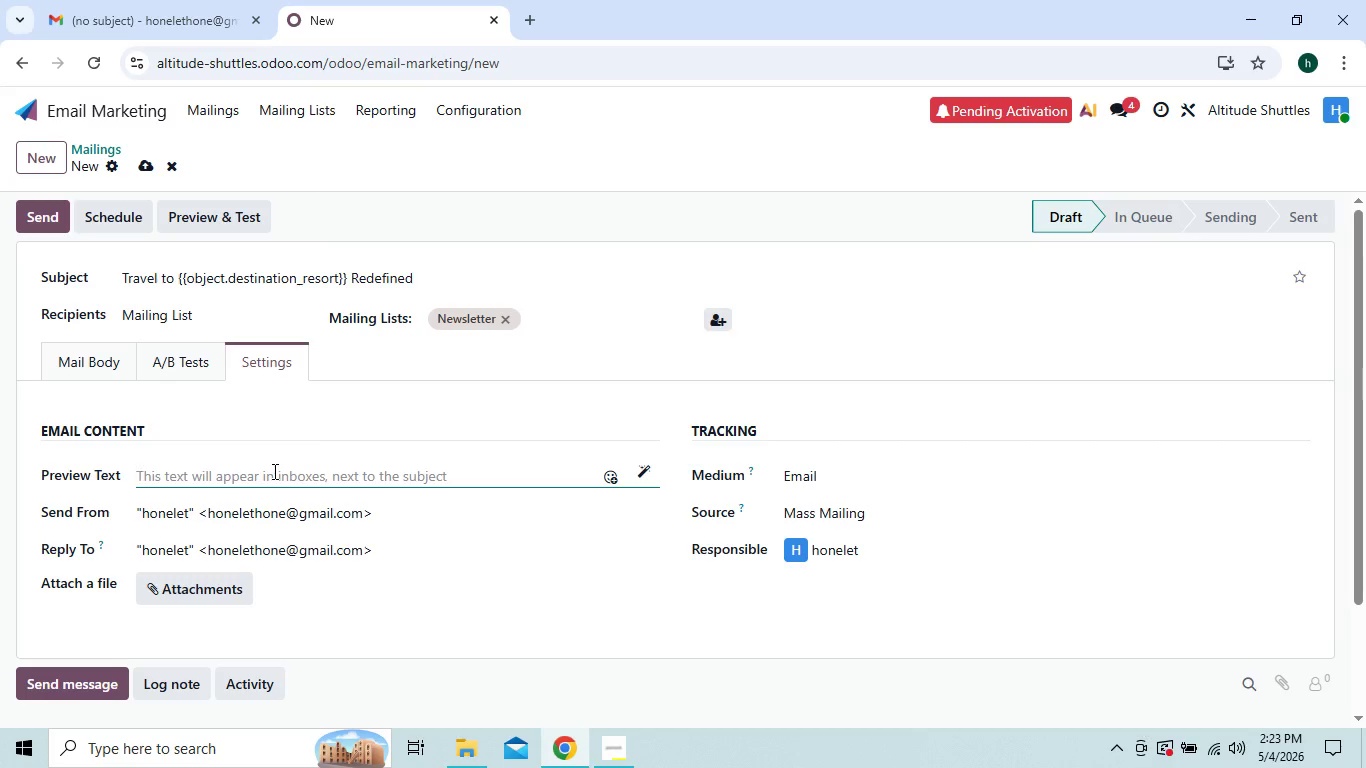 
key(E)
 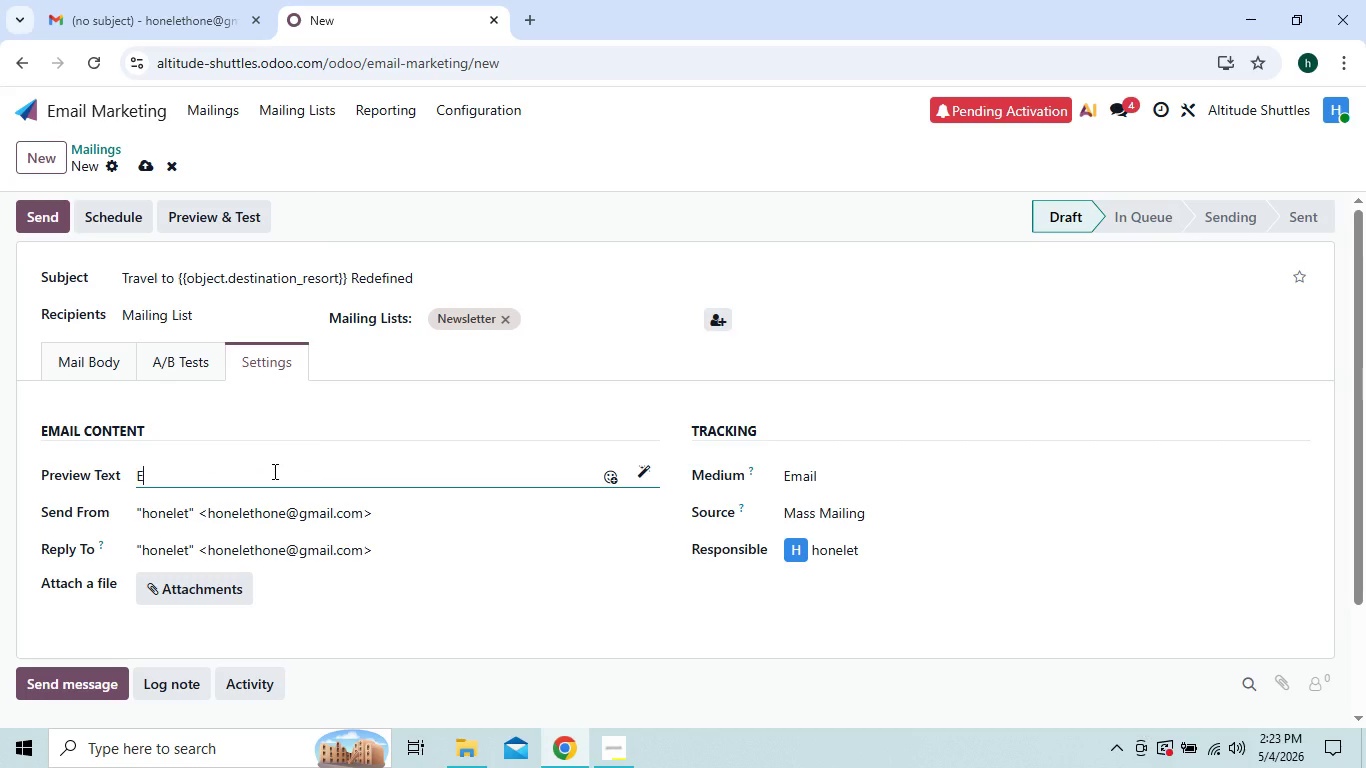 
key(CapsLock)
 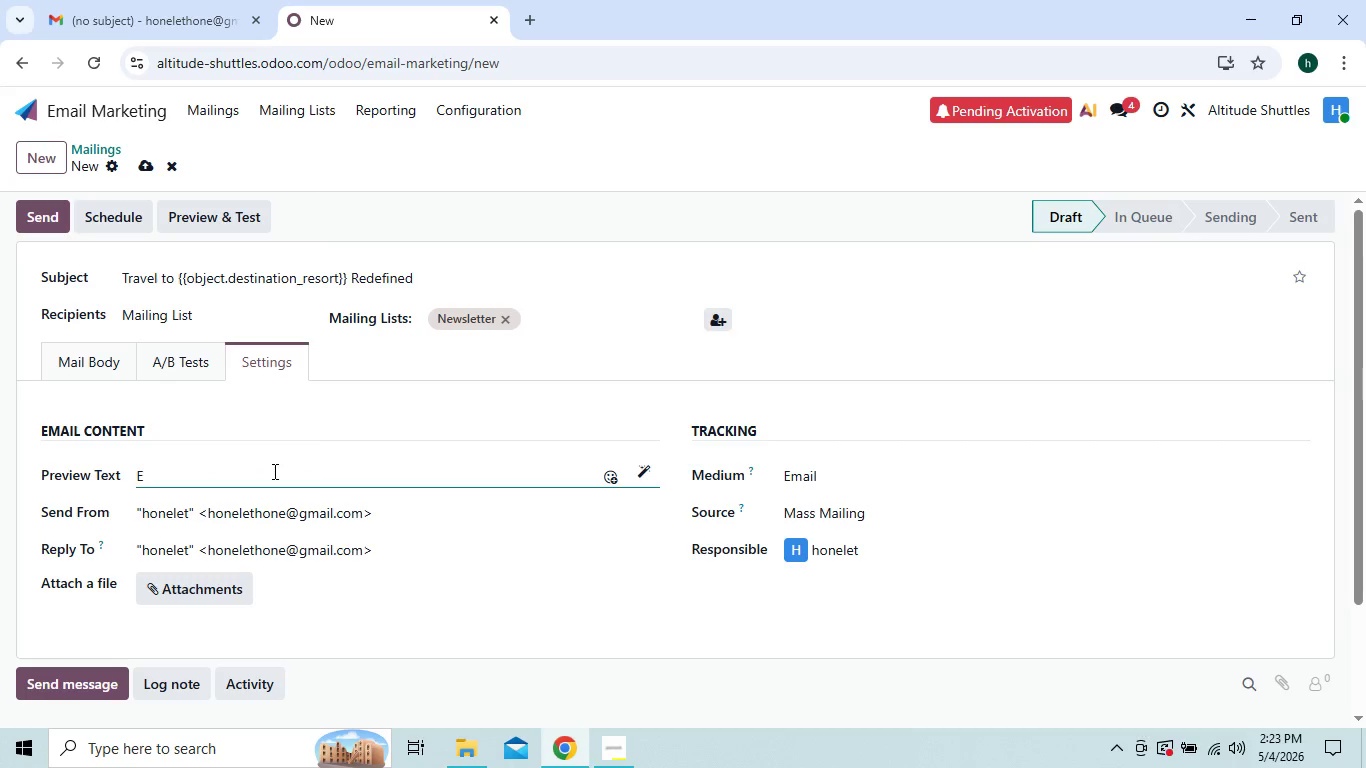 
type(xperin)
 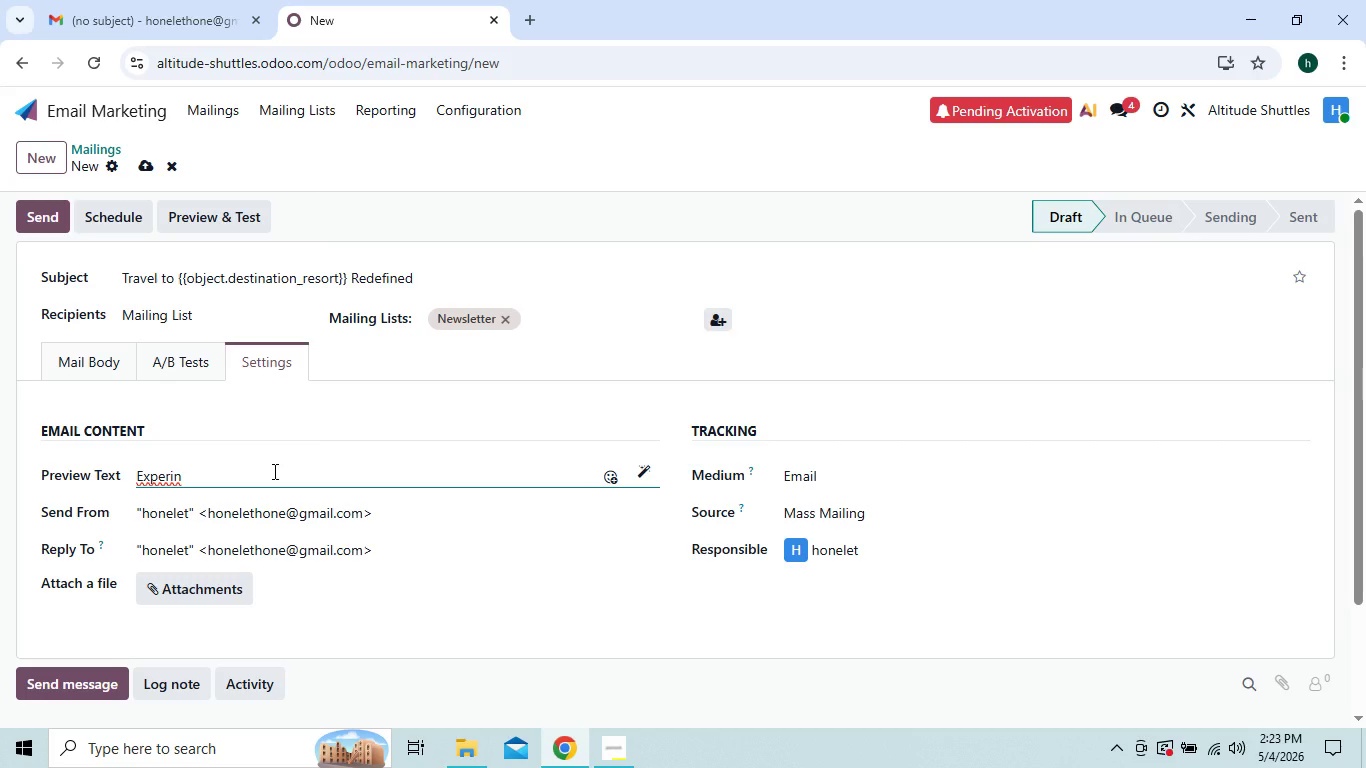 
key(Backspace)
 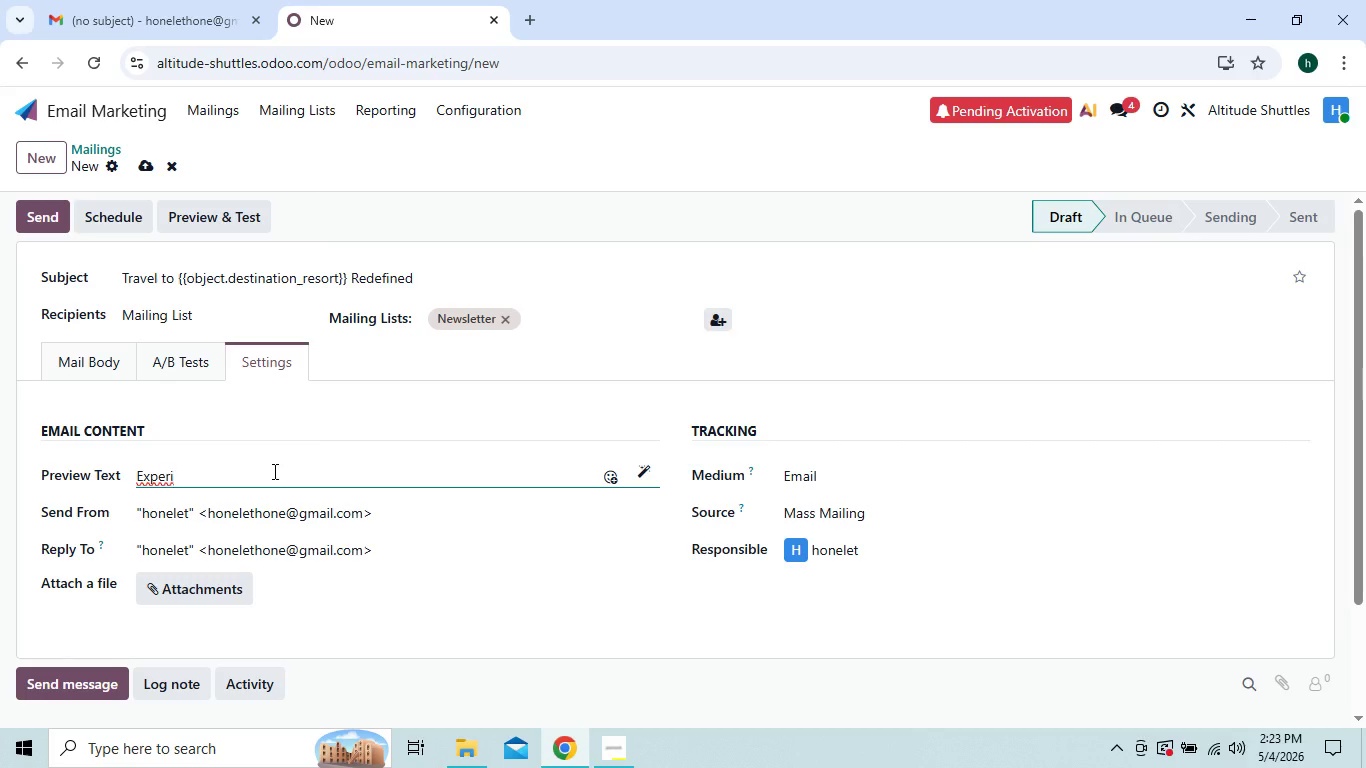 
wait(5.36)
 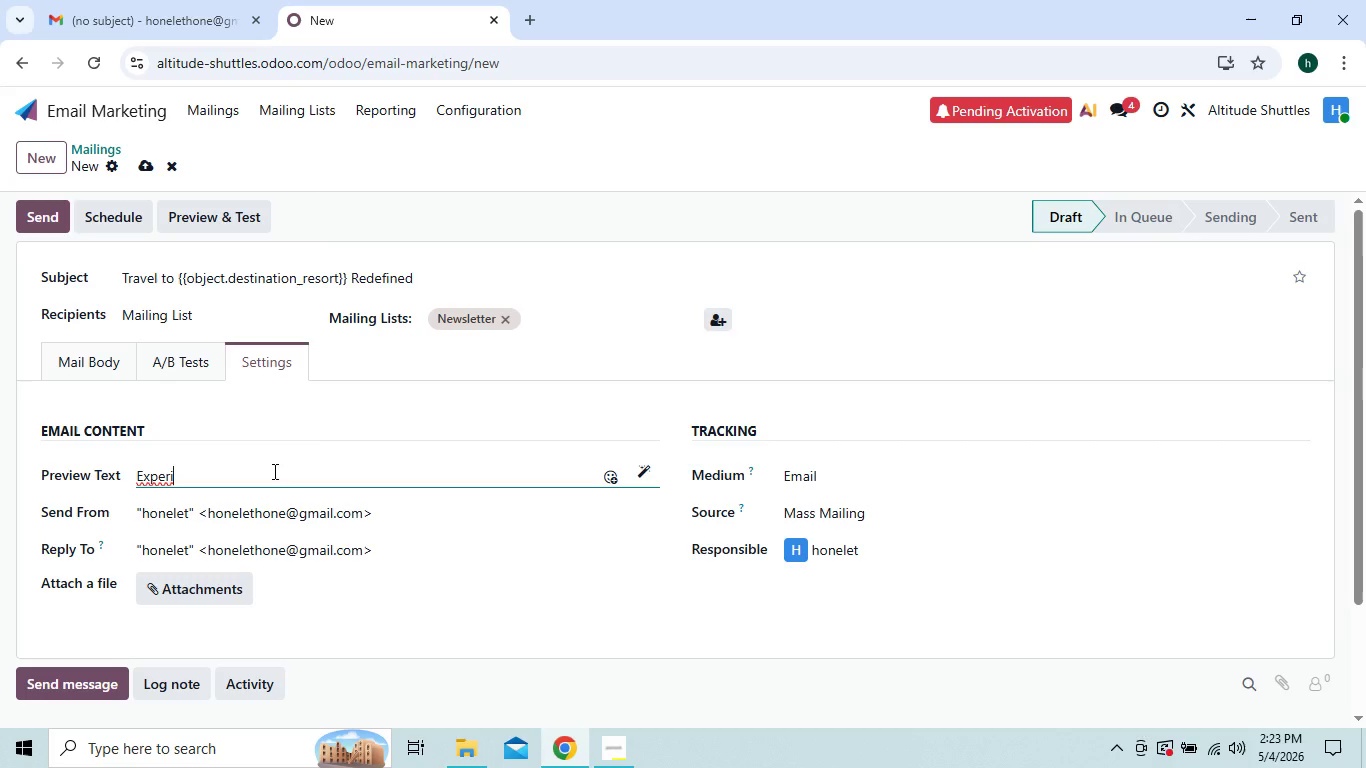 
type(ence elevated comfort tailored to your journey)
 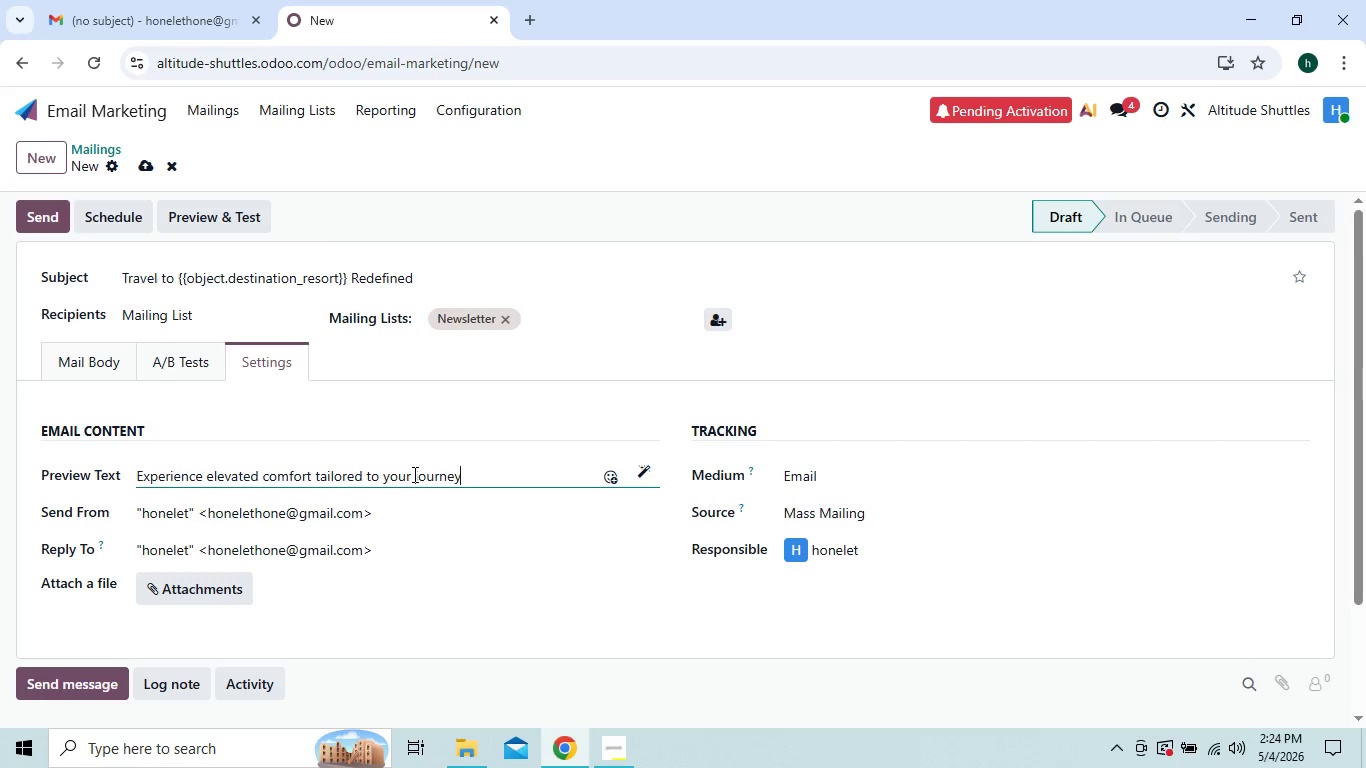 
wait(7.7)
 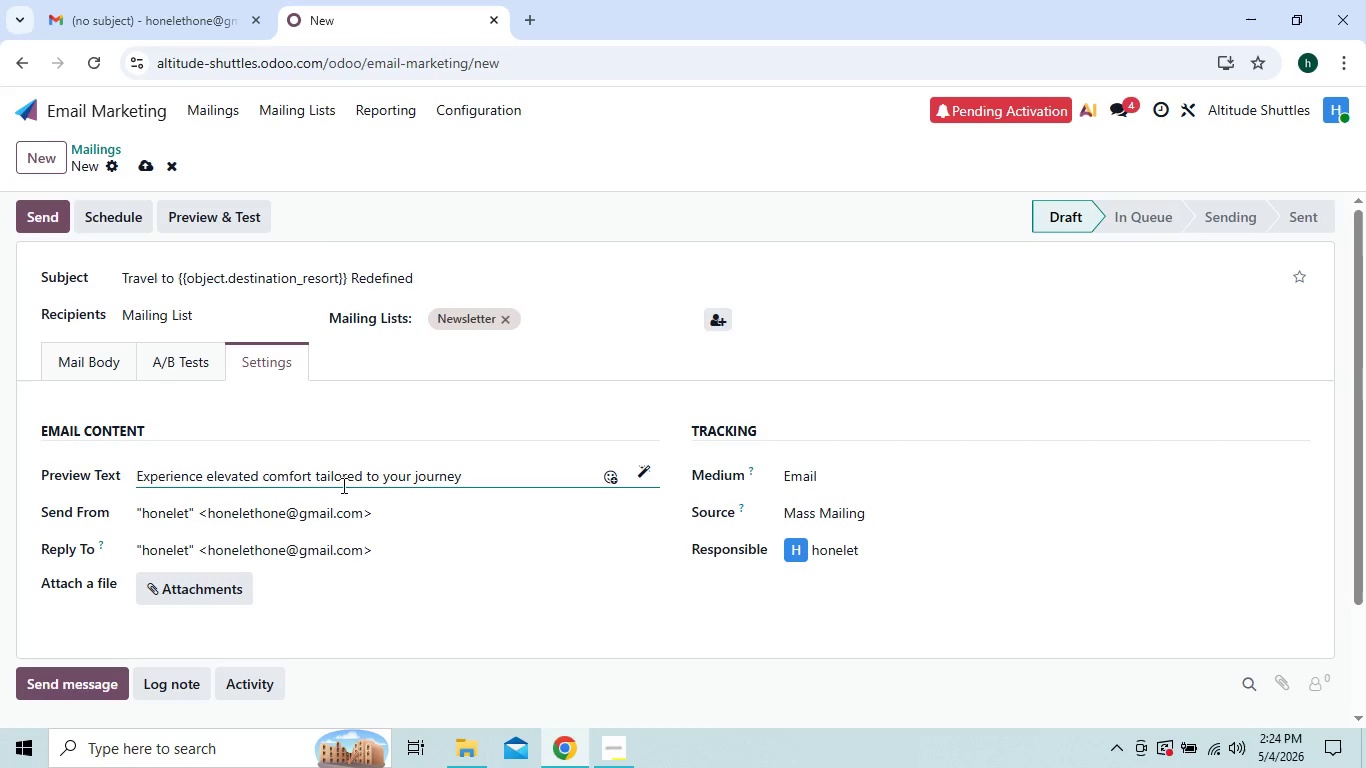 
left_click([115, 374])
 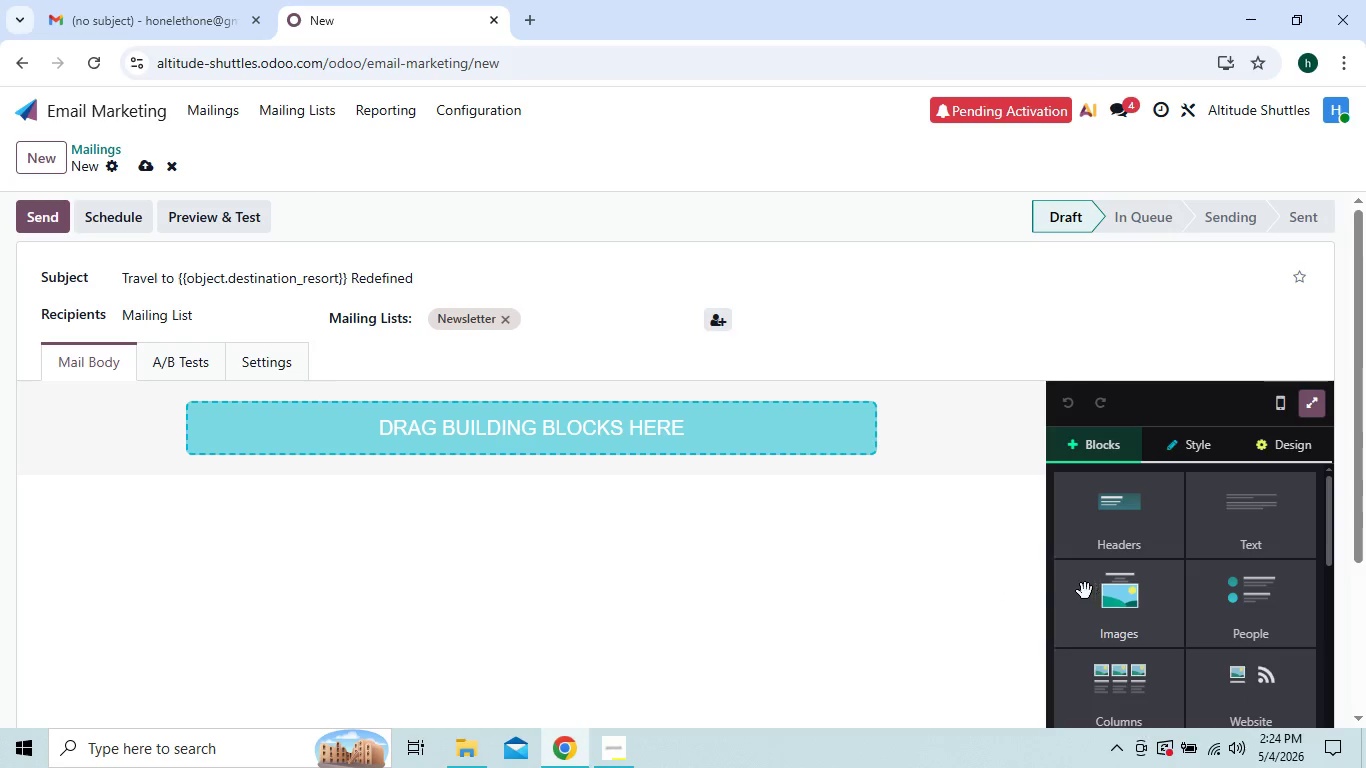 
left_click([1173, 633])
 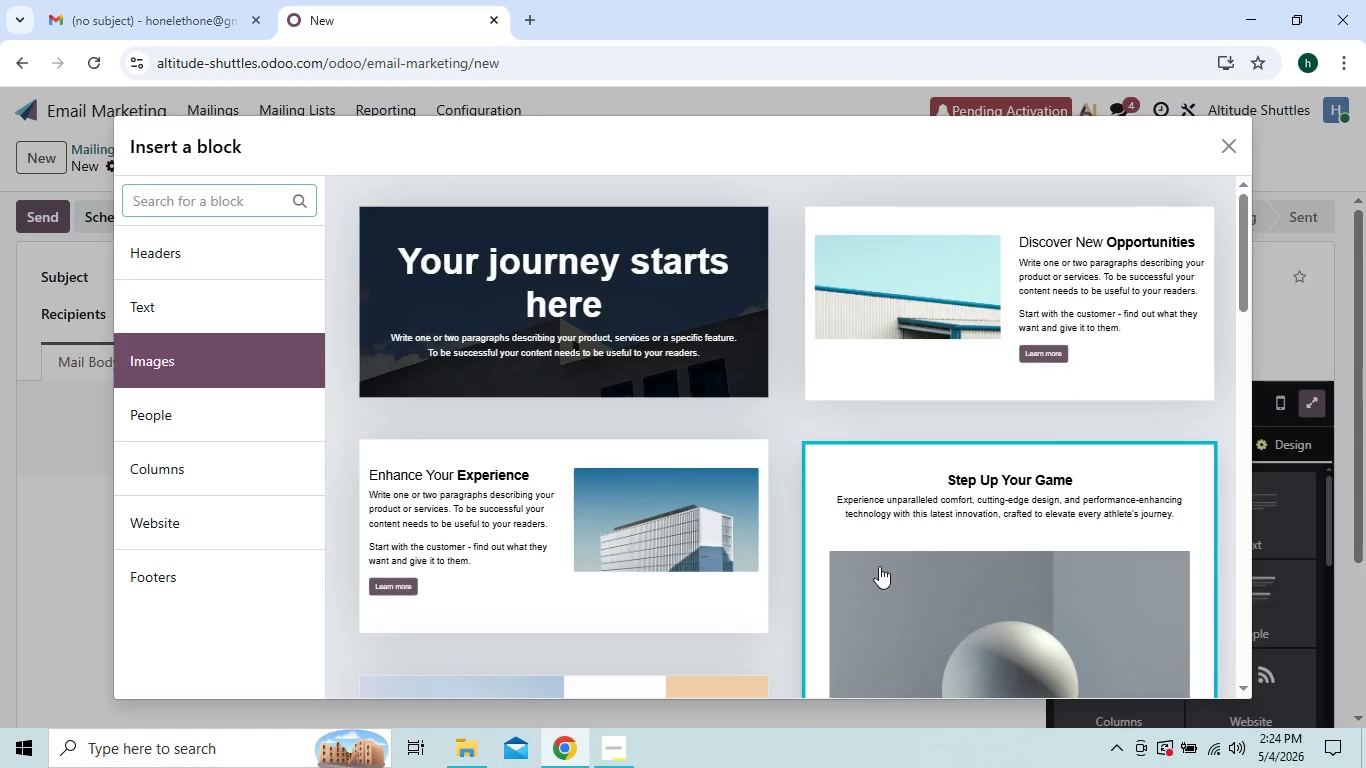 
mouse_move([851, 506])
 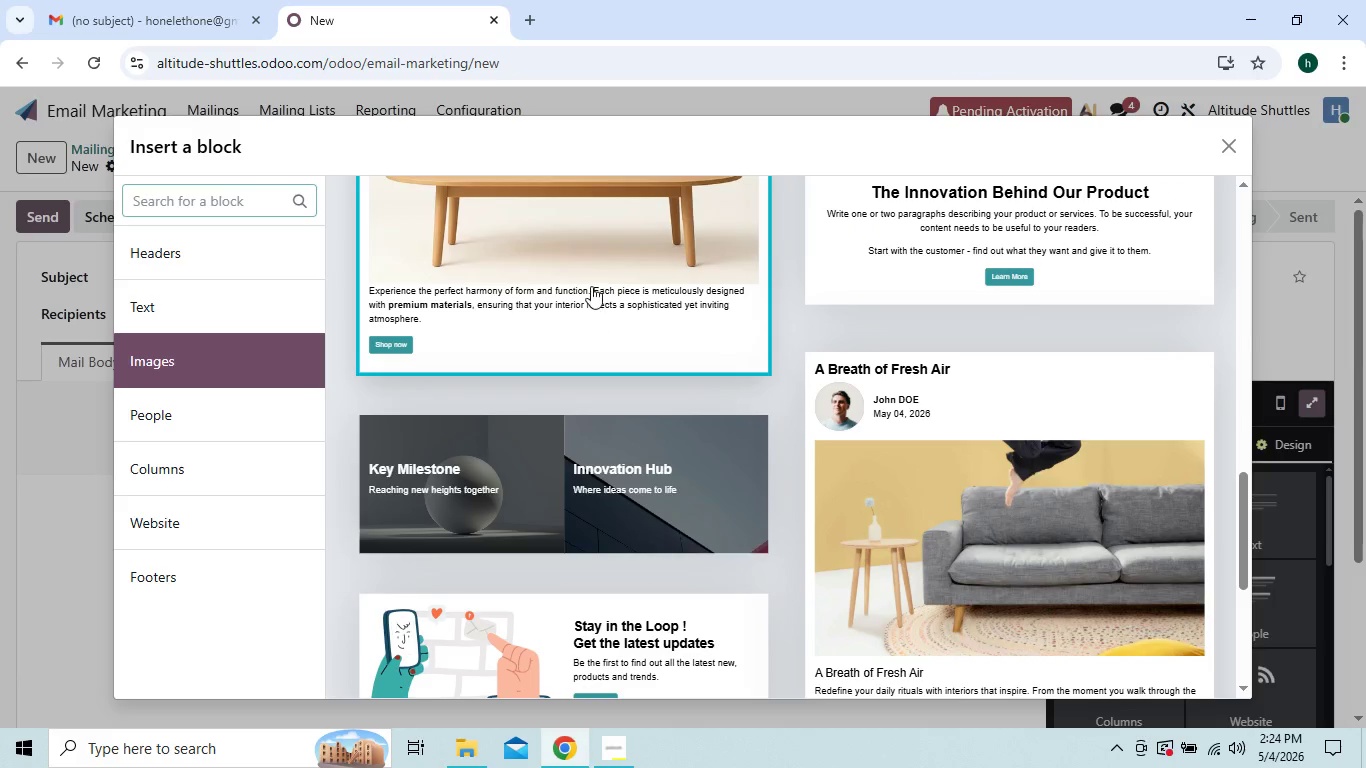 
left_click([591, 286])
 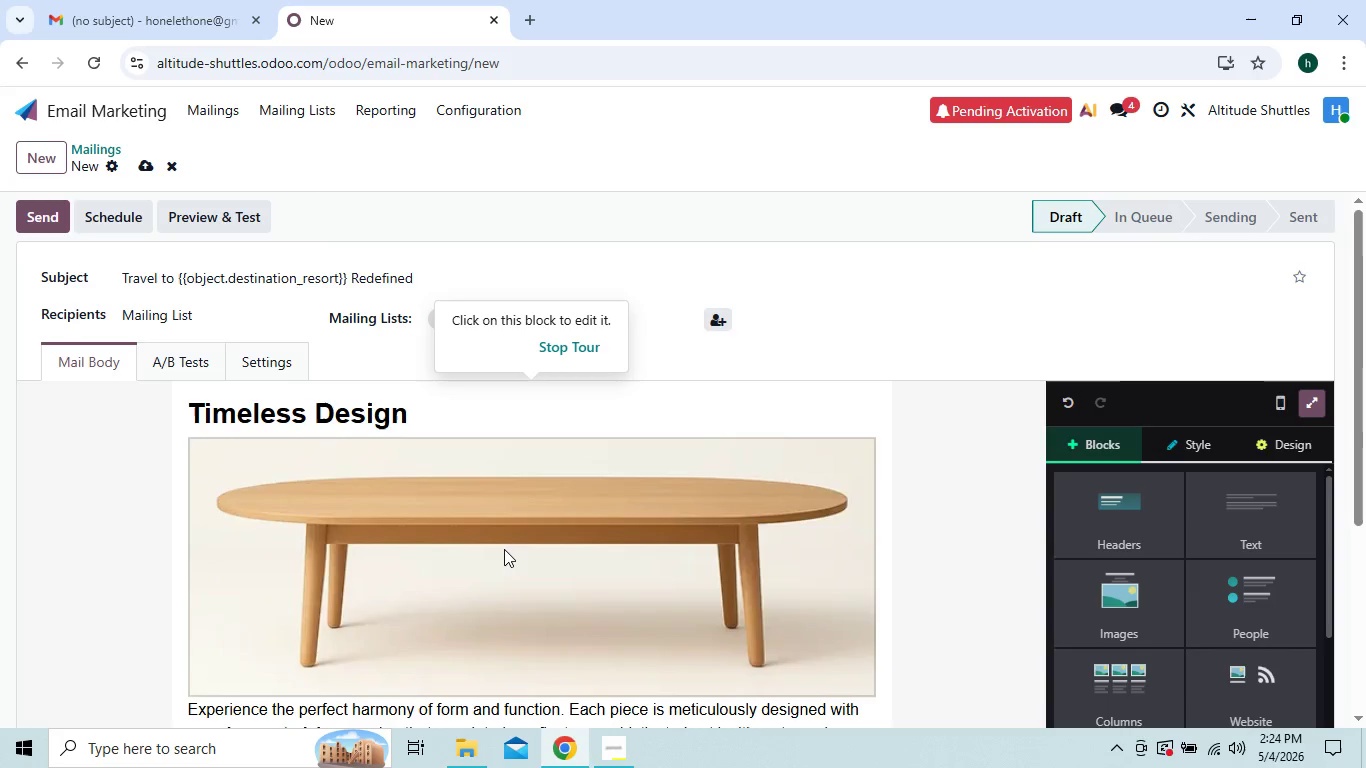 
left_click([451, 406])
 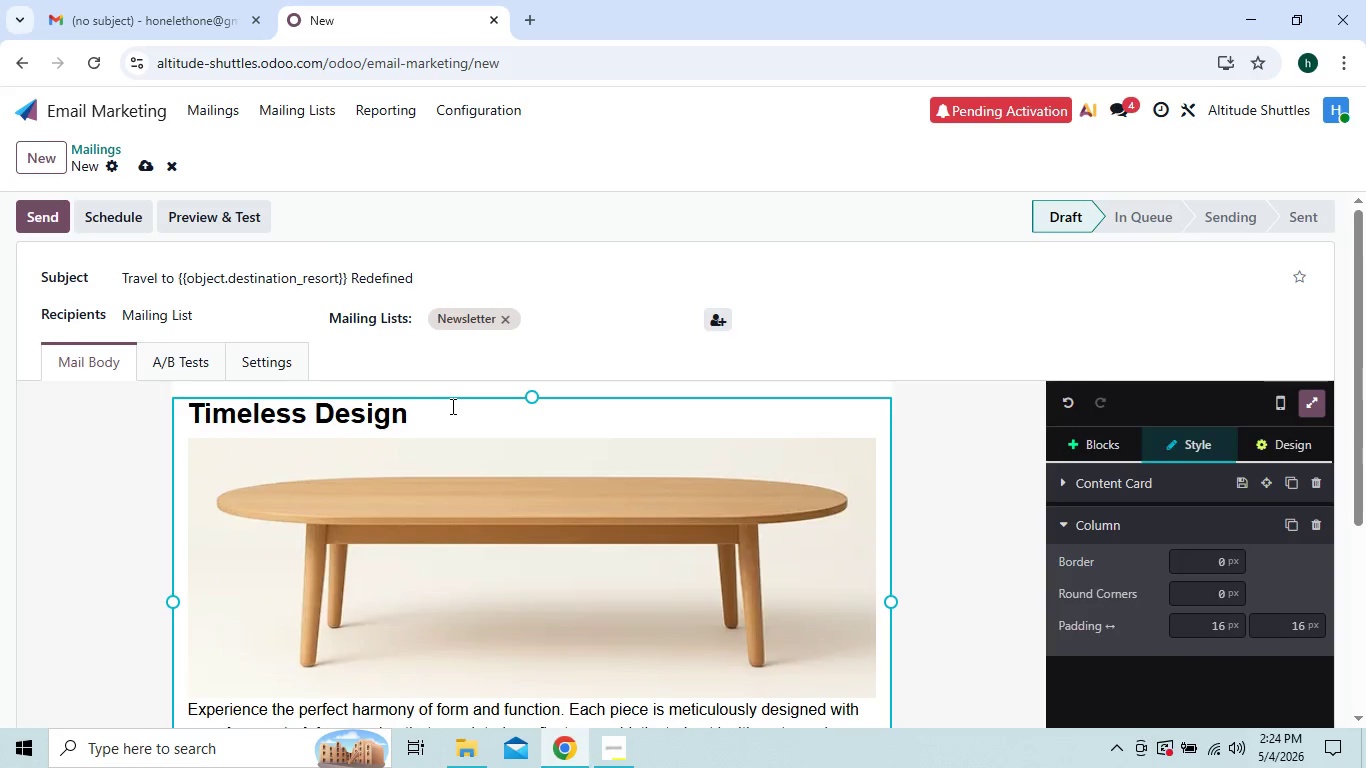 
key(Backspace)
 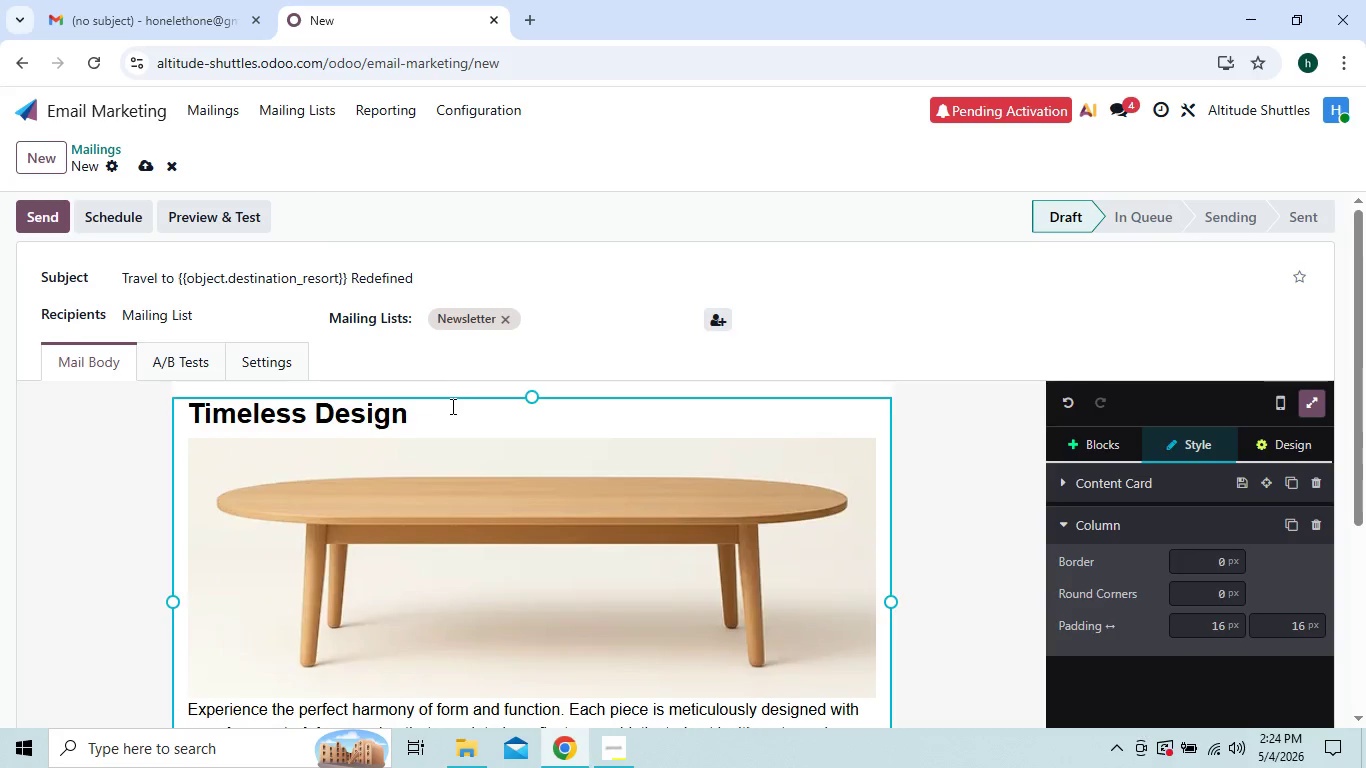 
key(Backspace)
 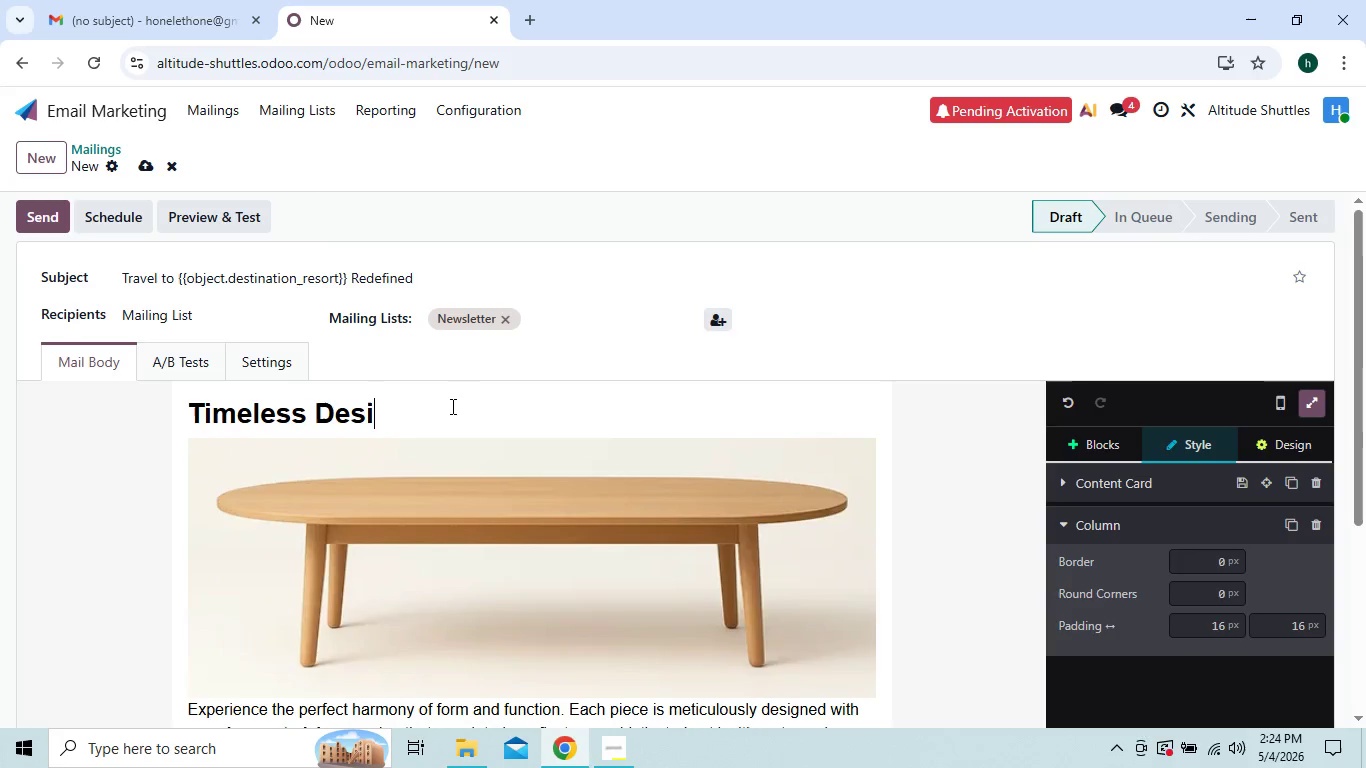 
key(Backspace)
 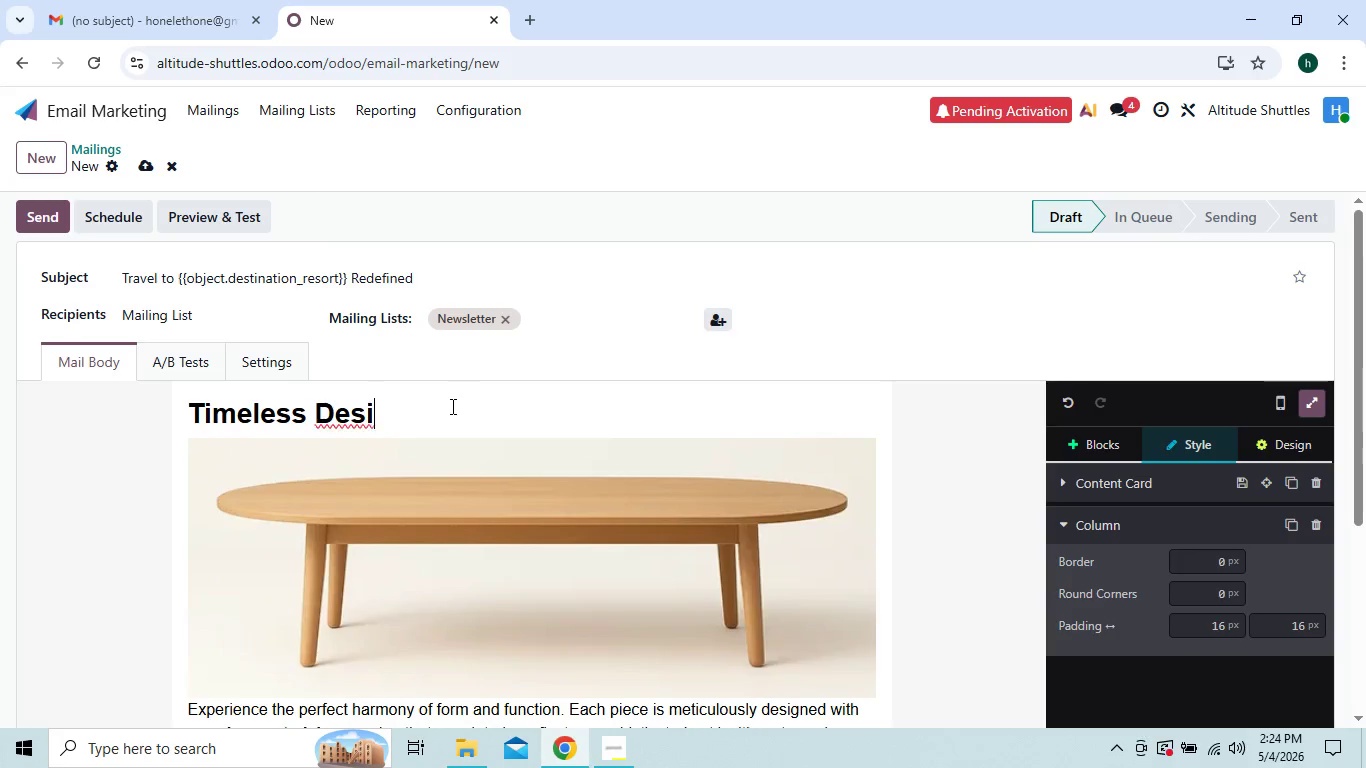 
key(Backspace)
 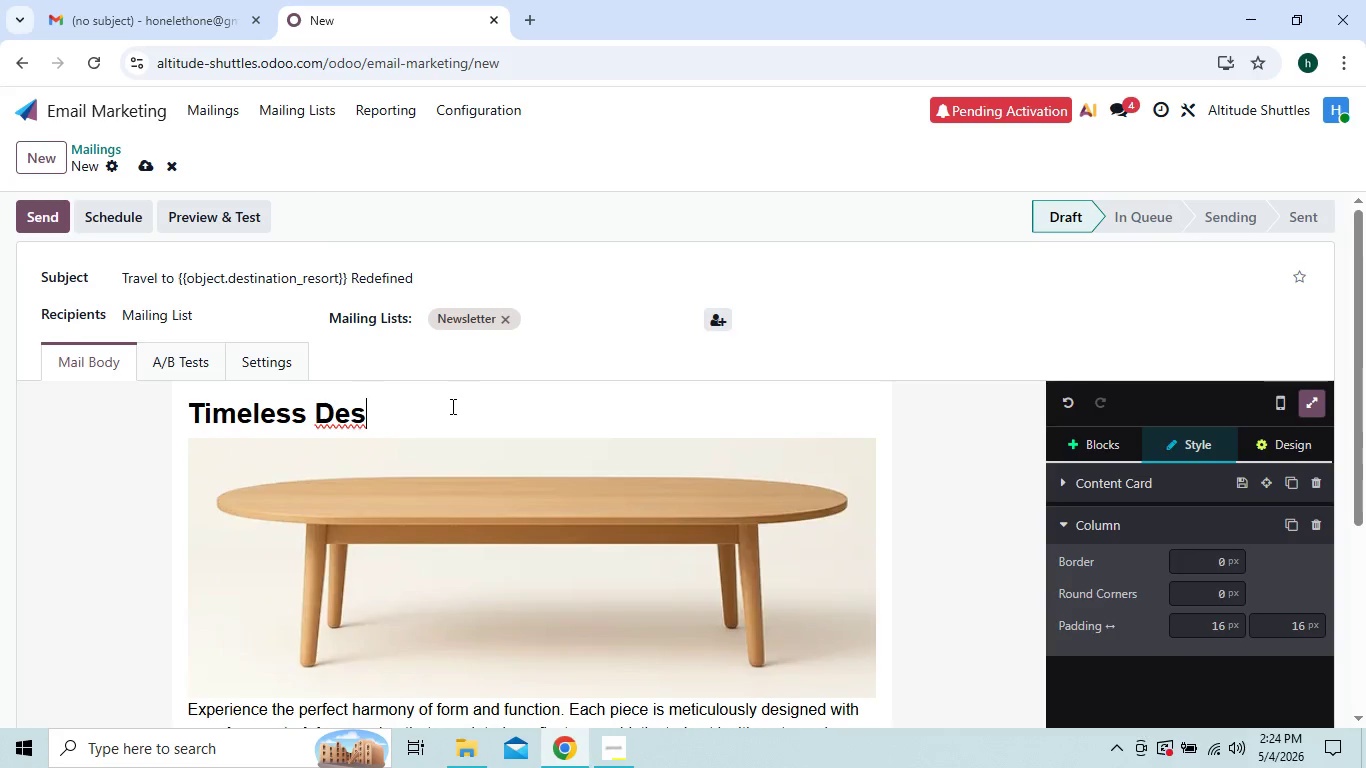 
key(Backspace)
 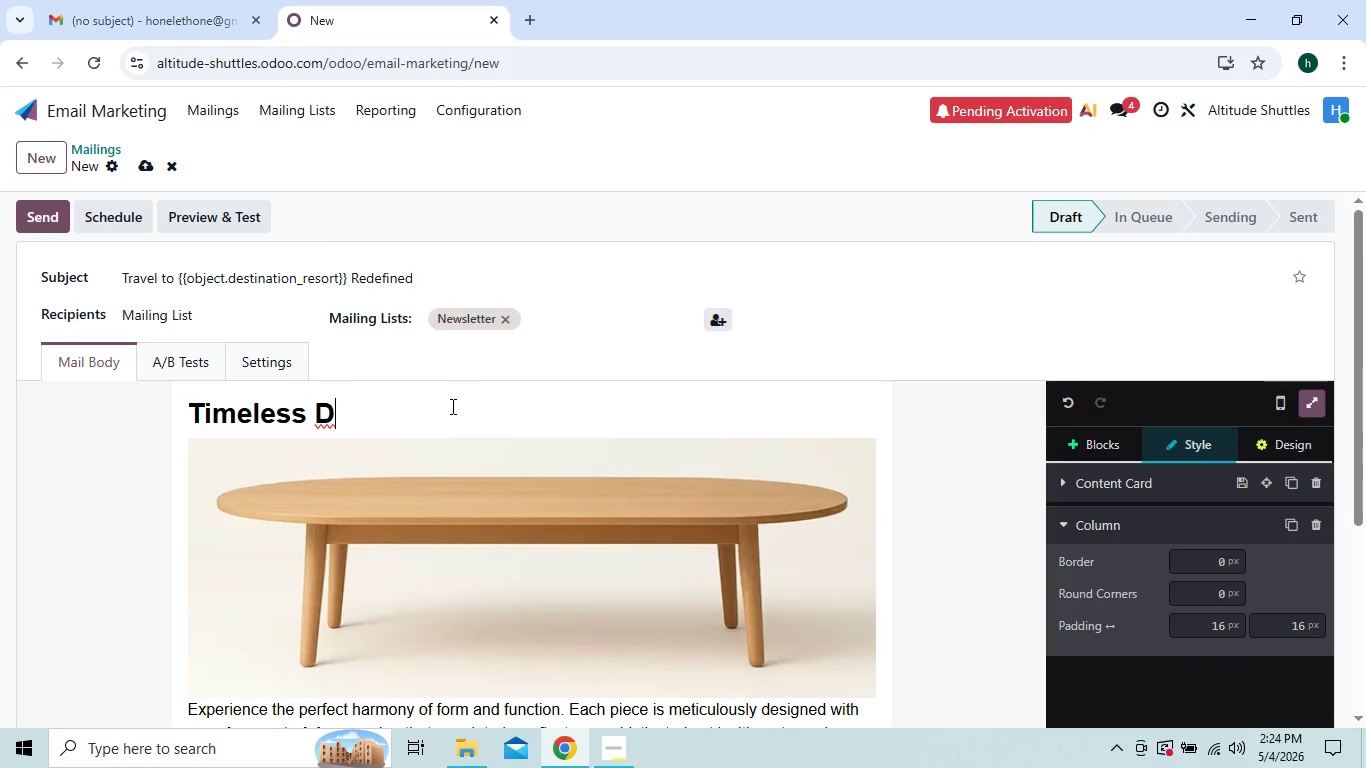 
key(Backspace)
 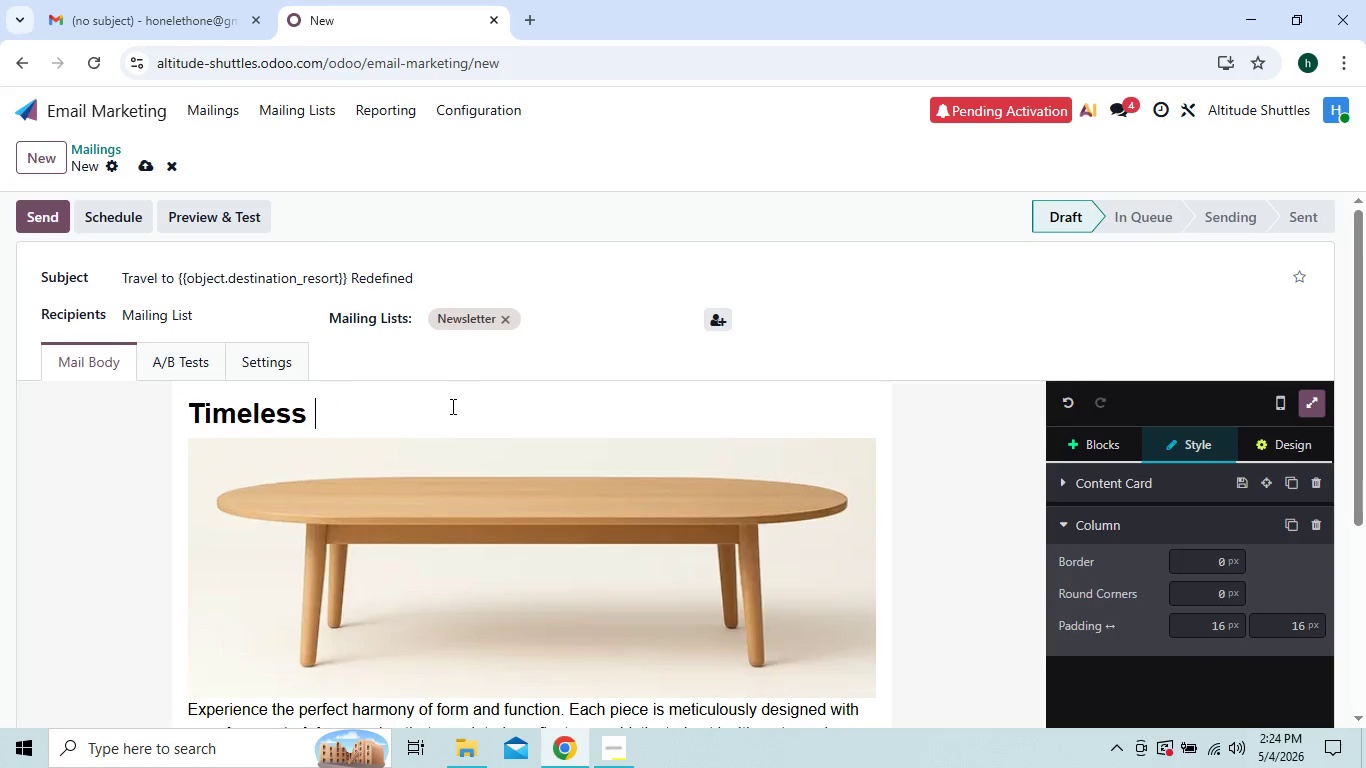 
key(Backspace)
 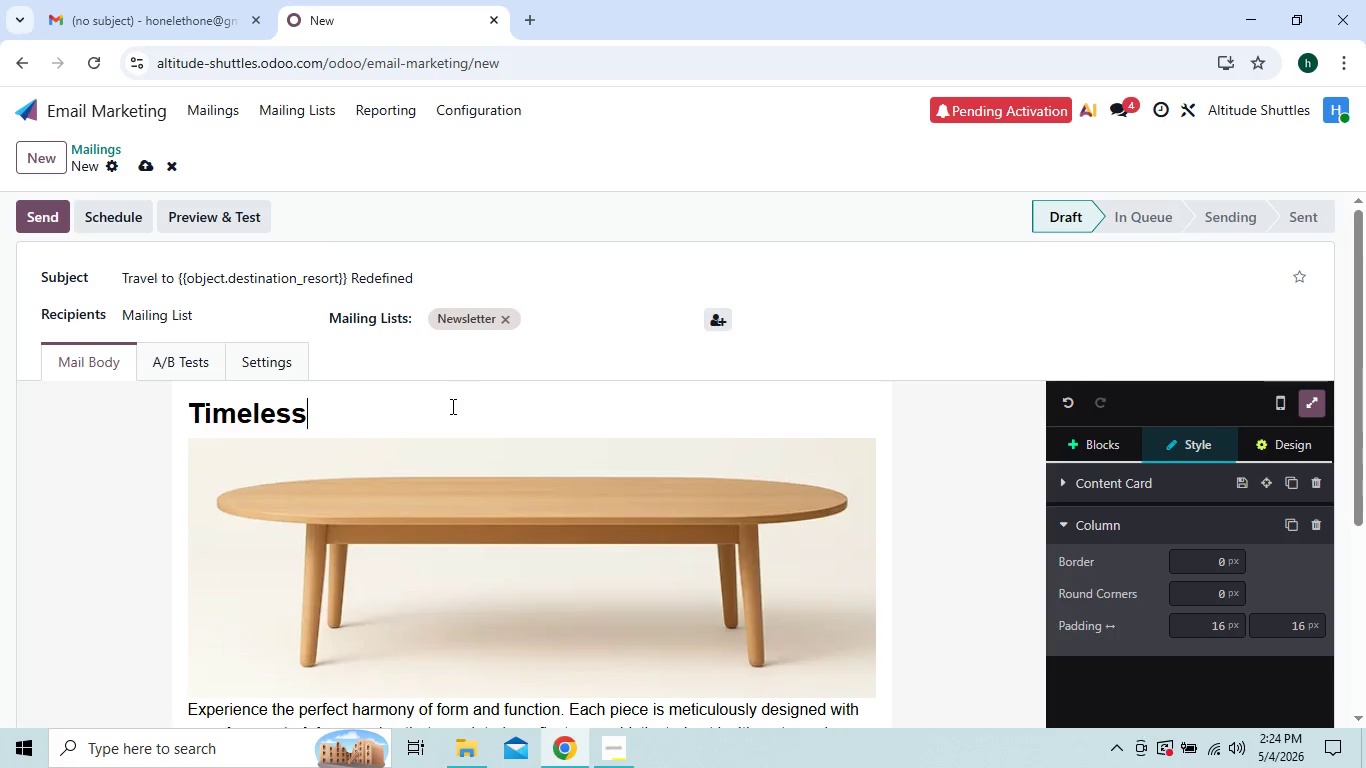 
key(Backspace)
 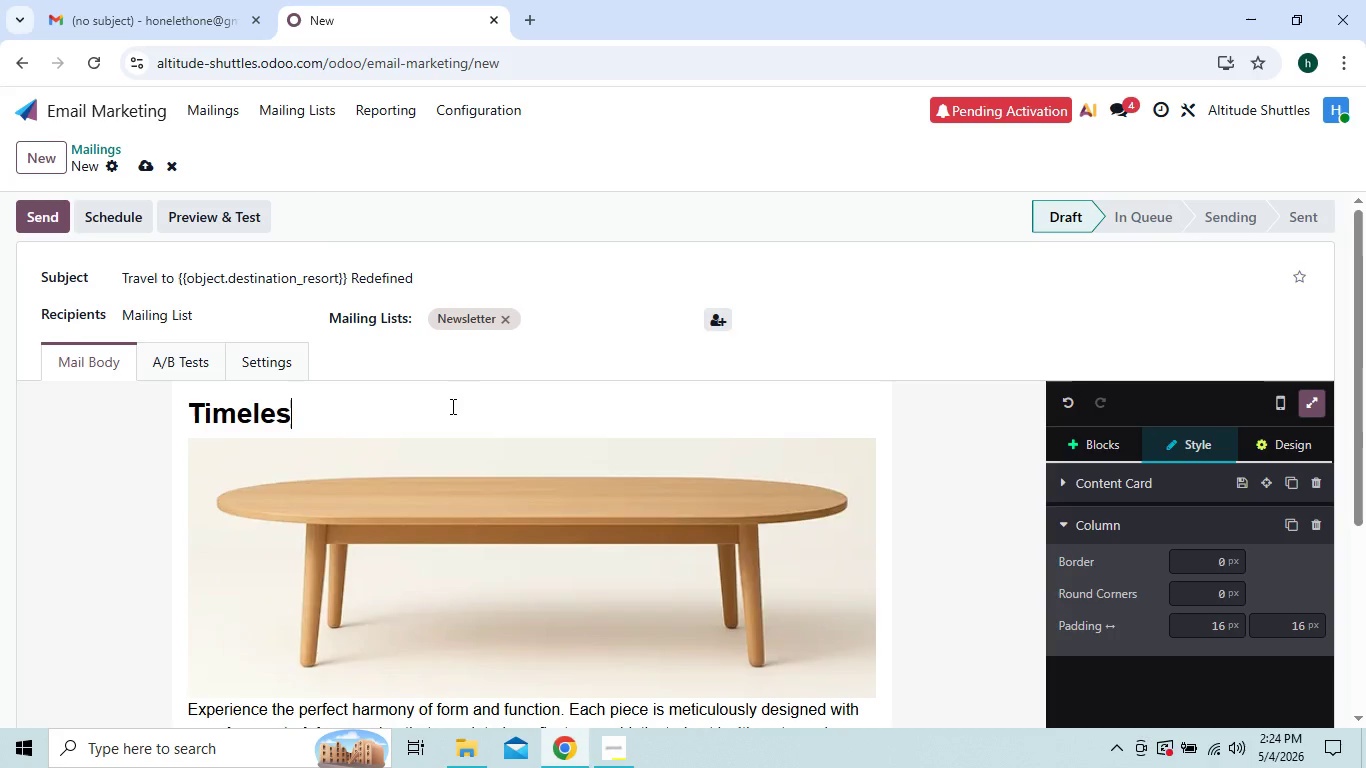 
key(Backspace)
 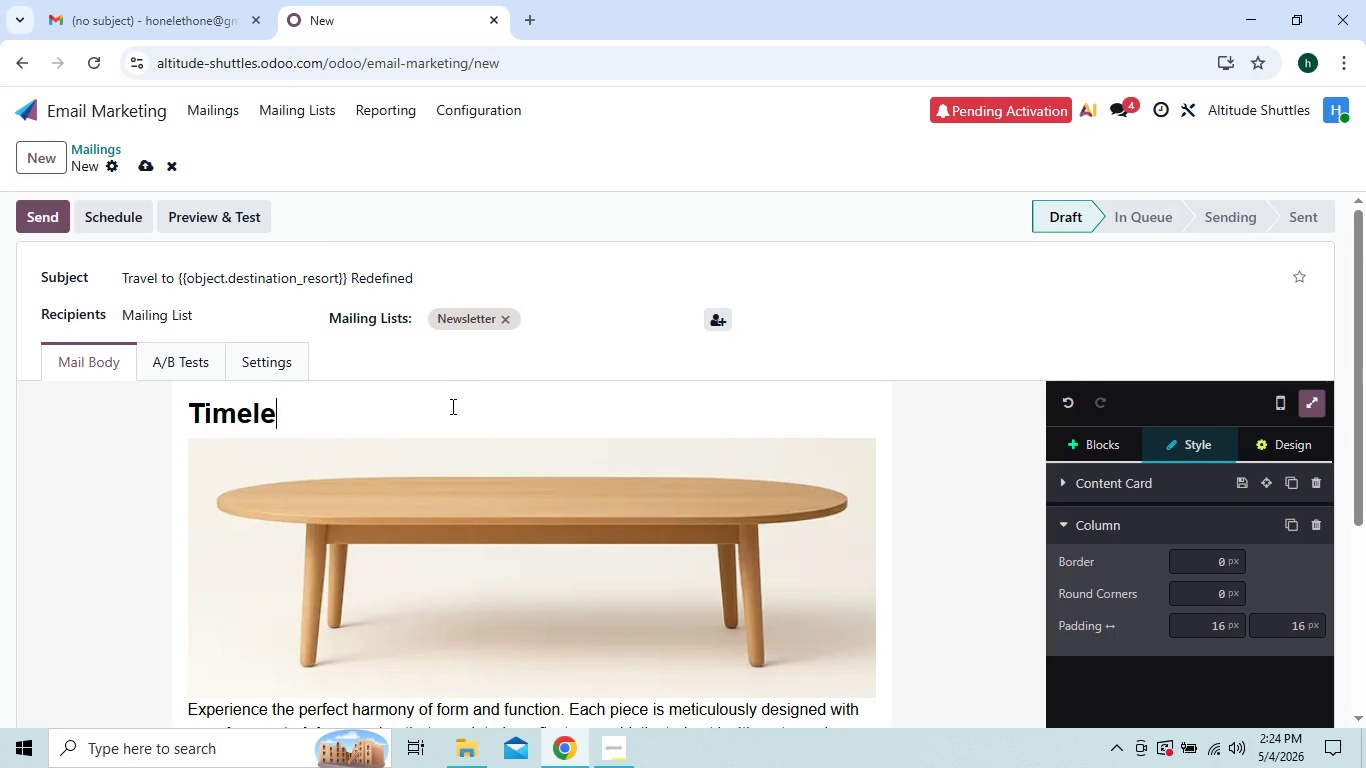 
key(Backspace)
 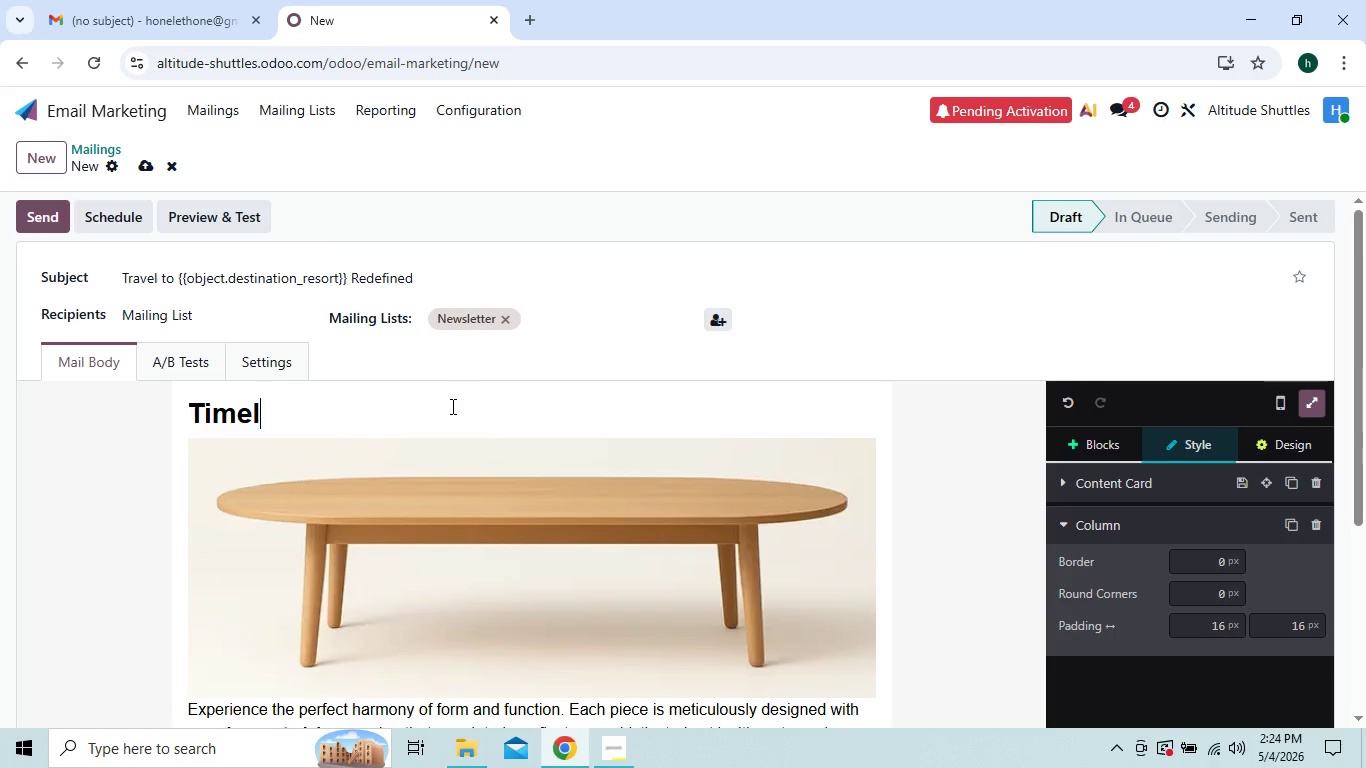 
key(Backspace)
 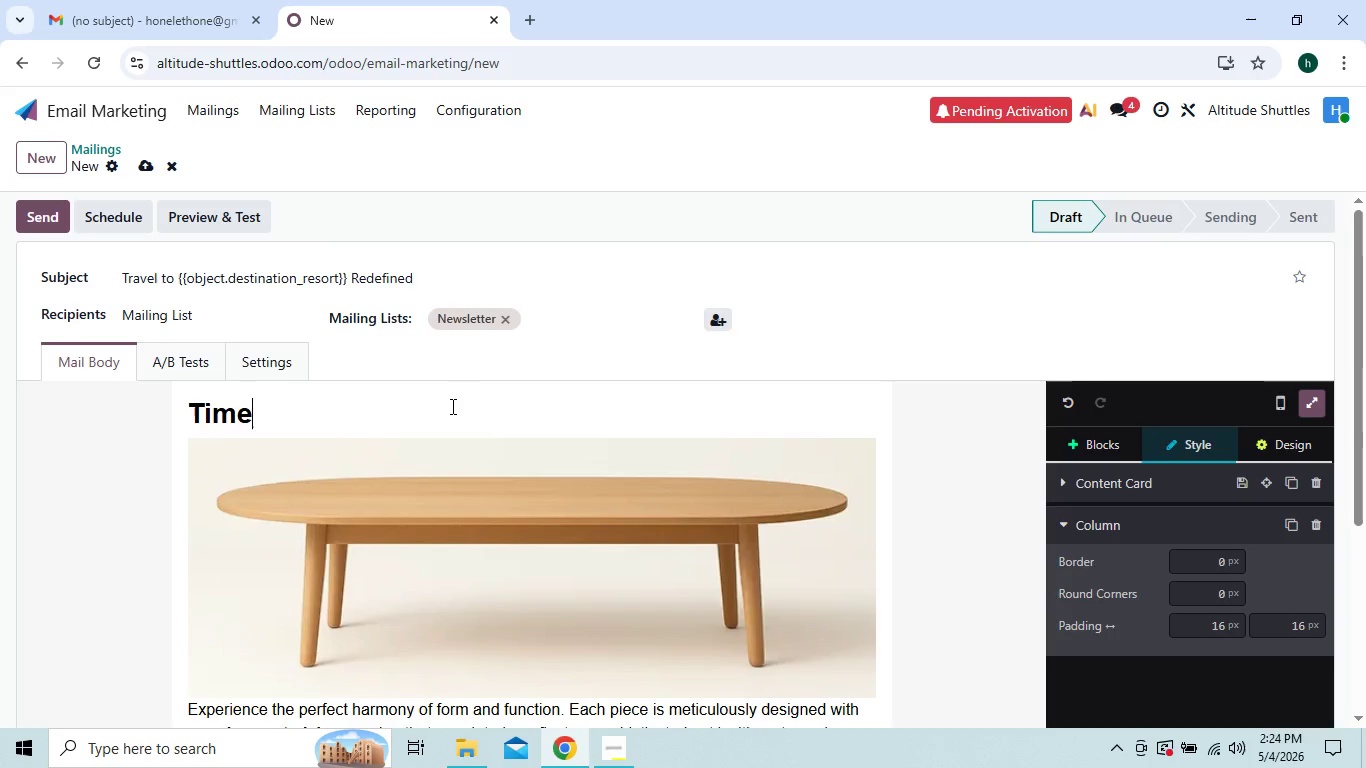 
key(Backspace)
 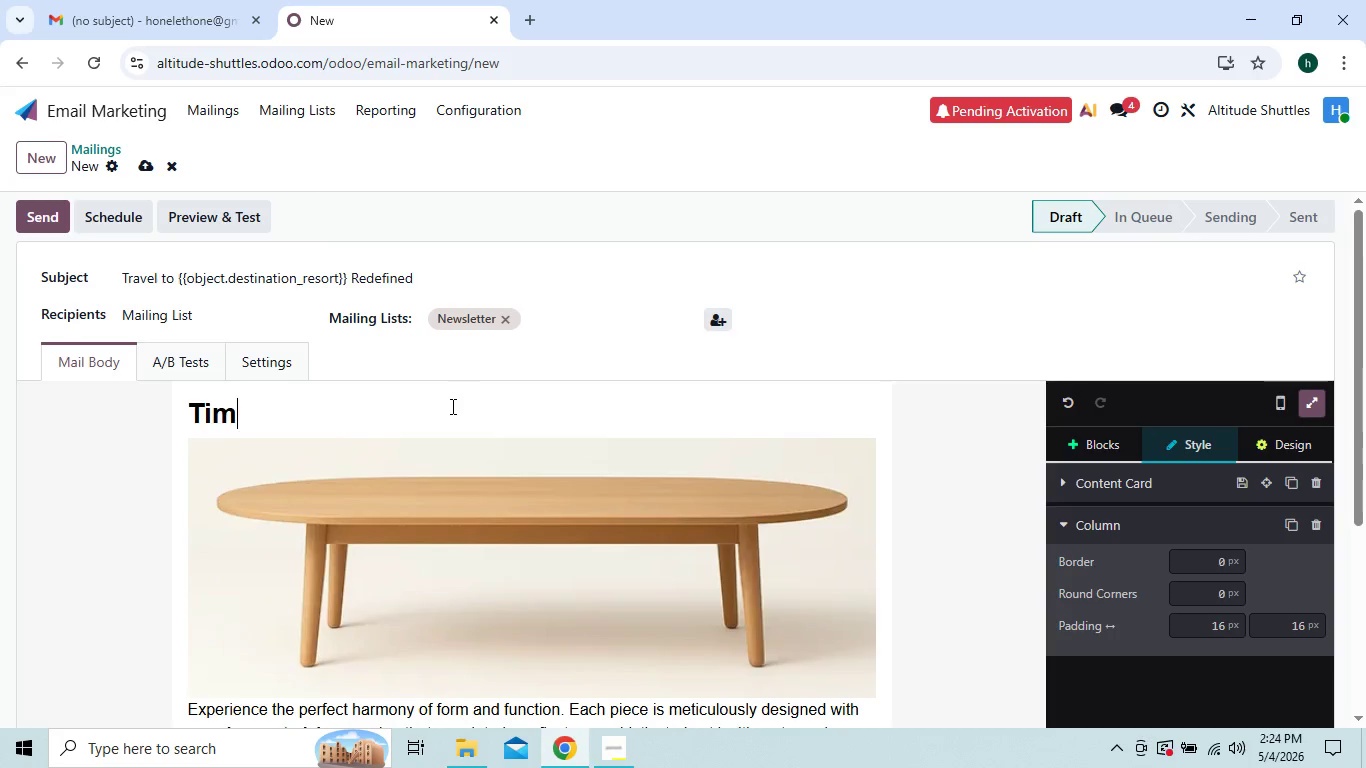 
key(Backspace)
 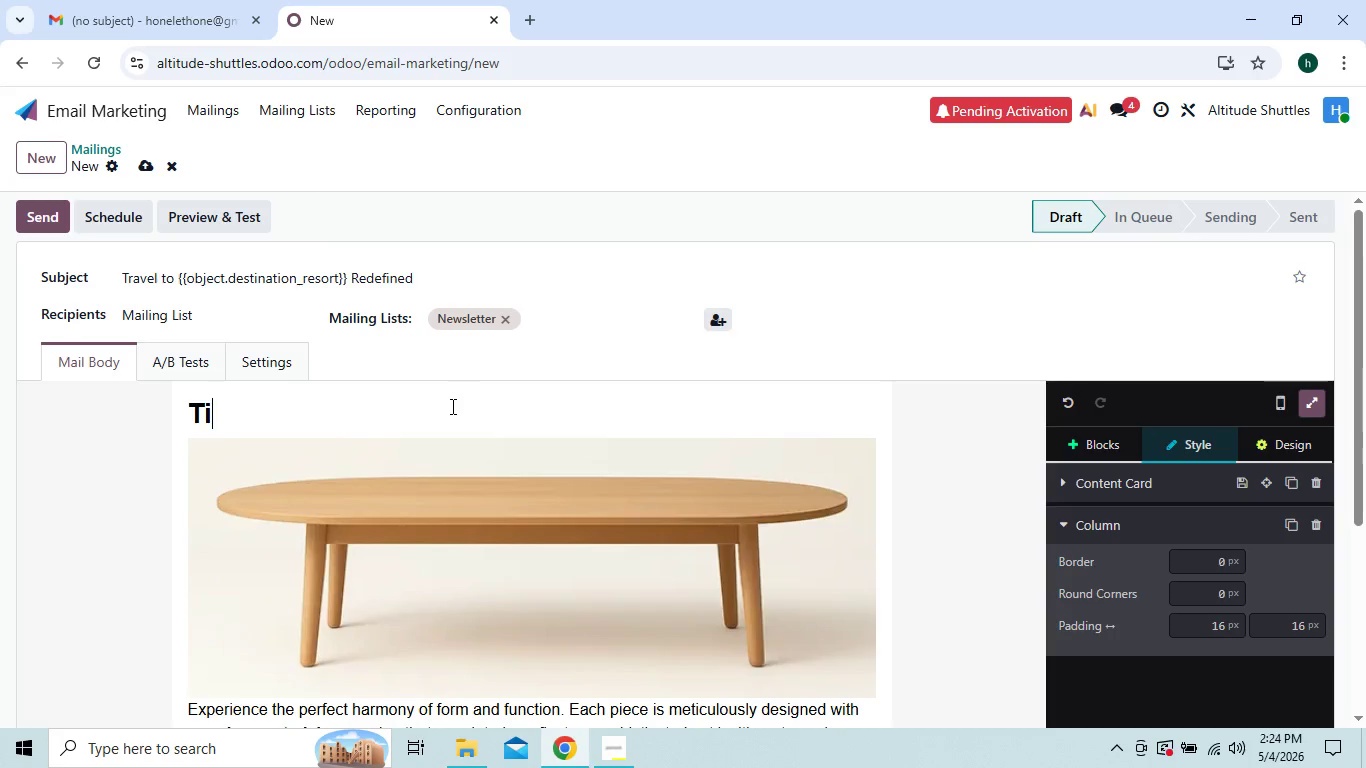 
key(Backspace)
 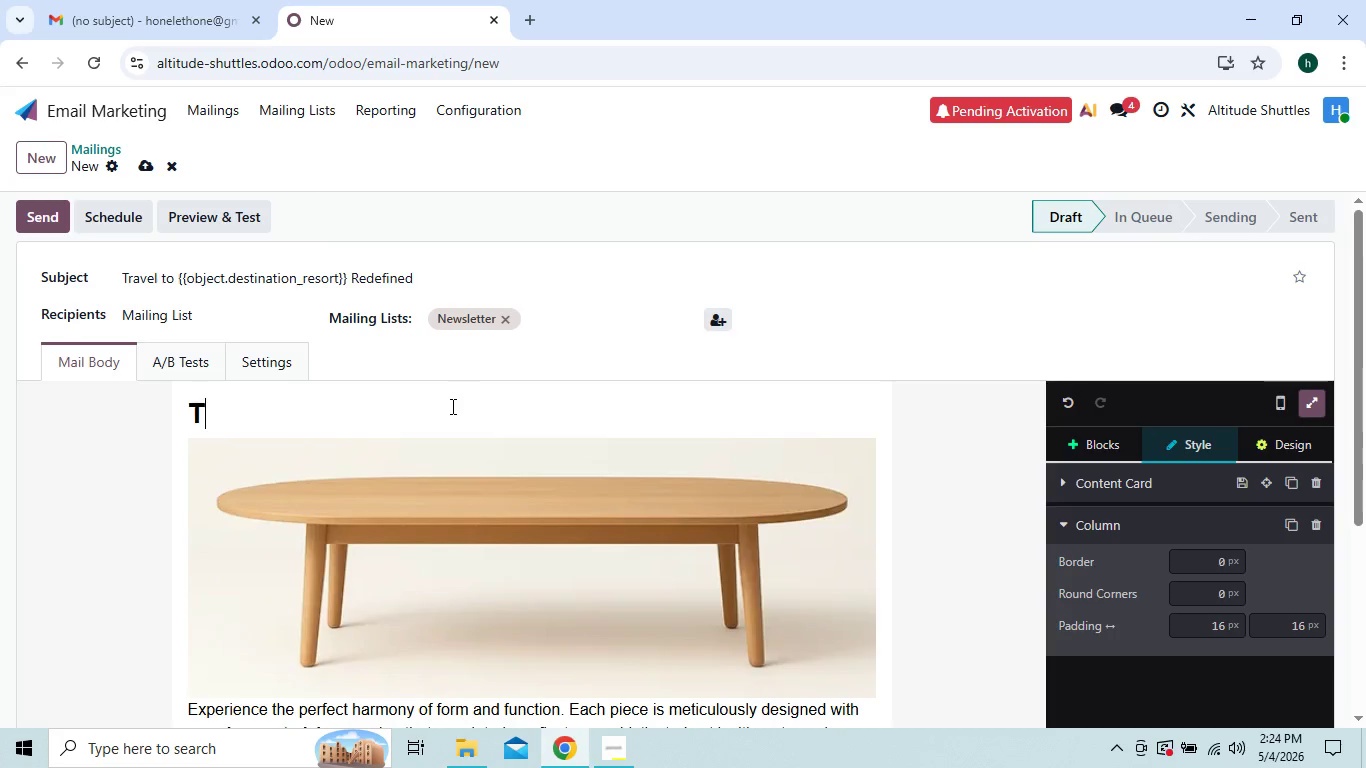 
key(Backspace)
 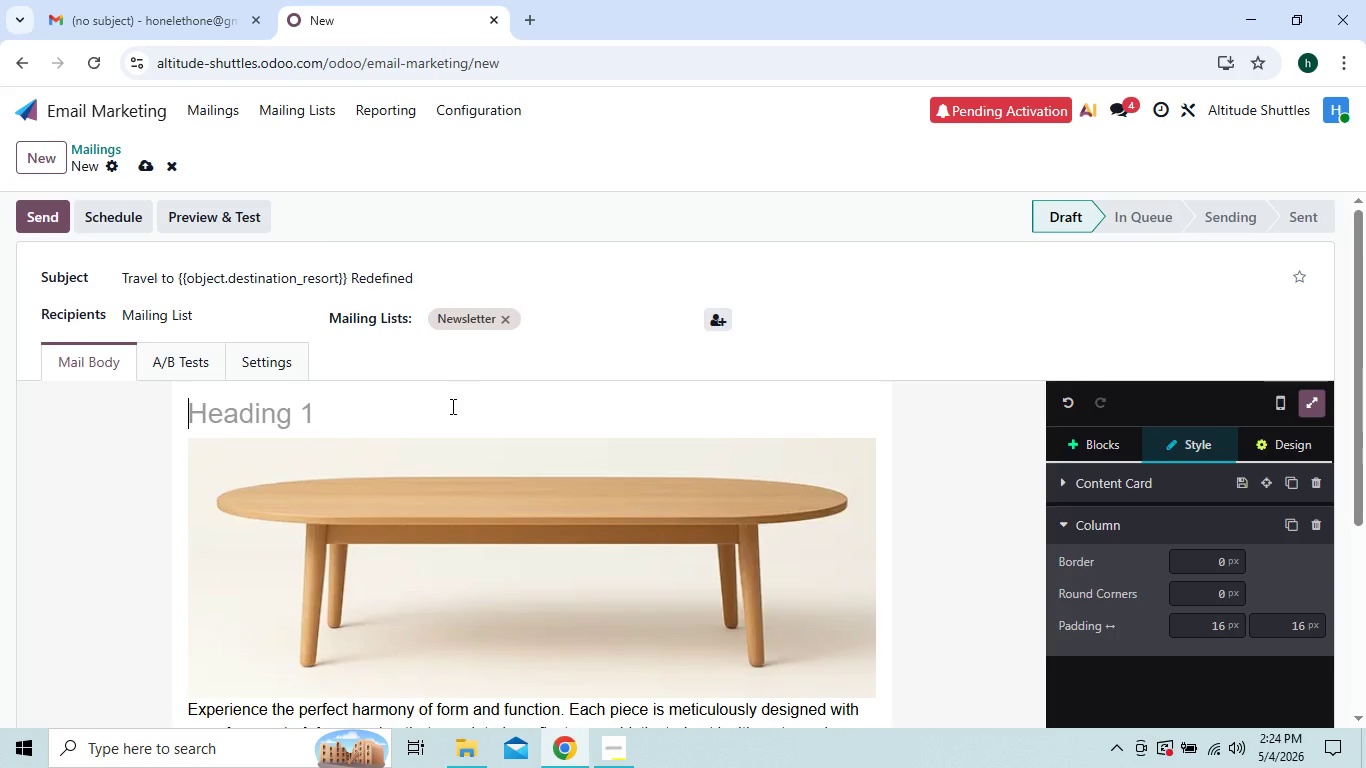 
key(Backspace)
 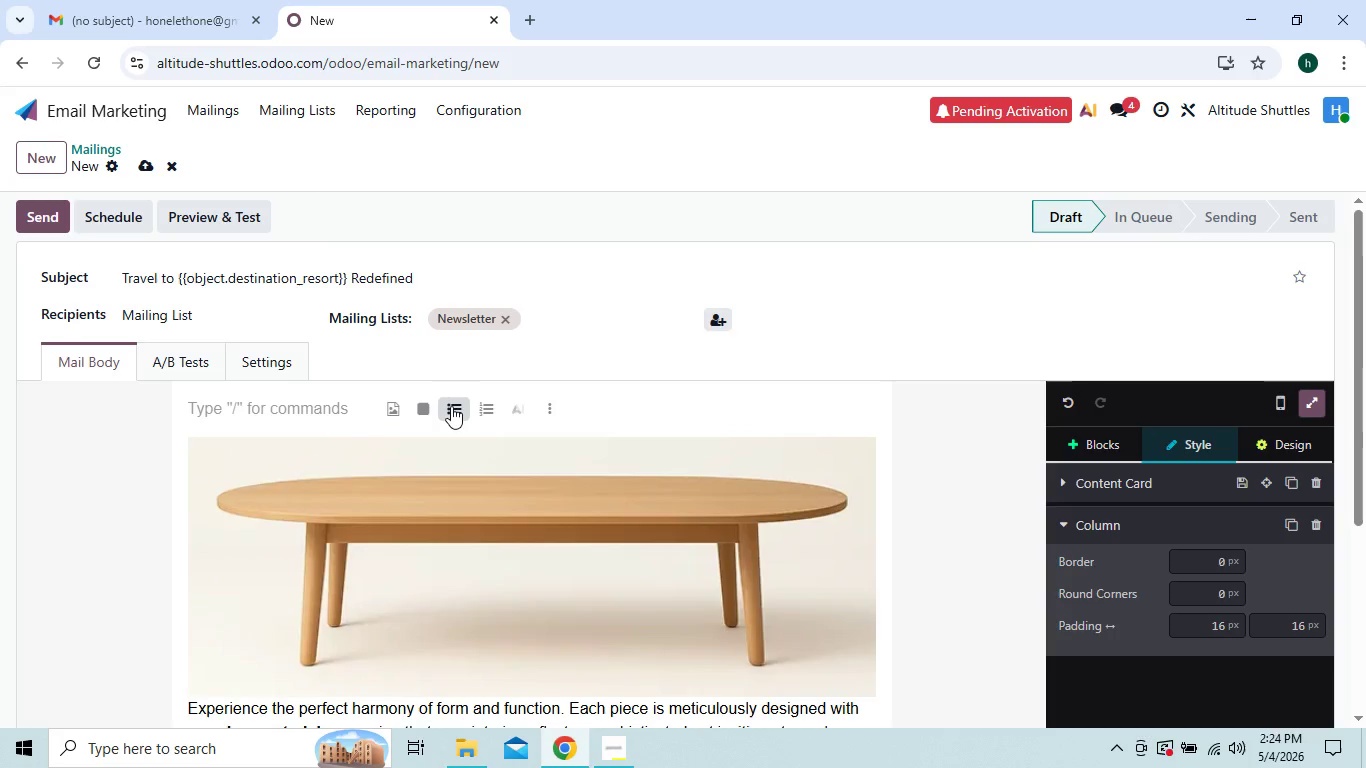 
key(Backspace)
 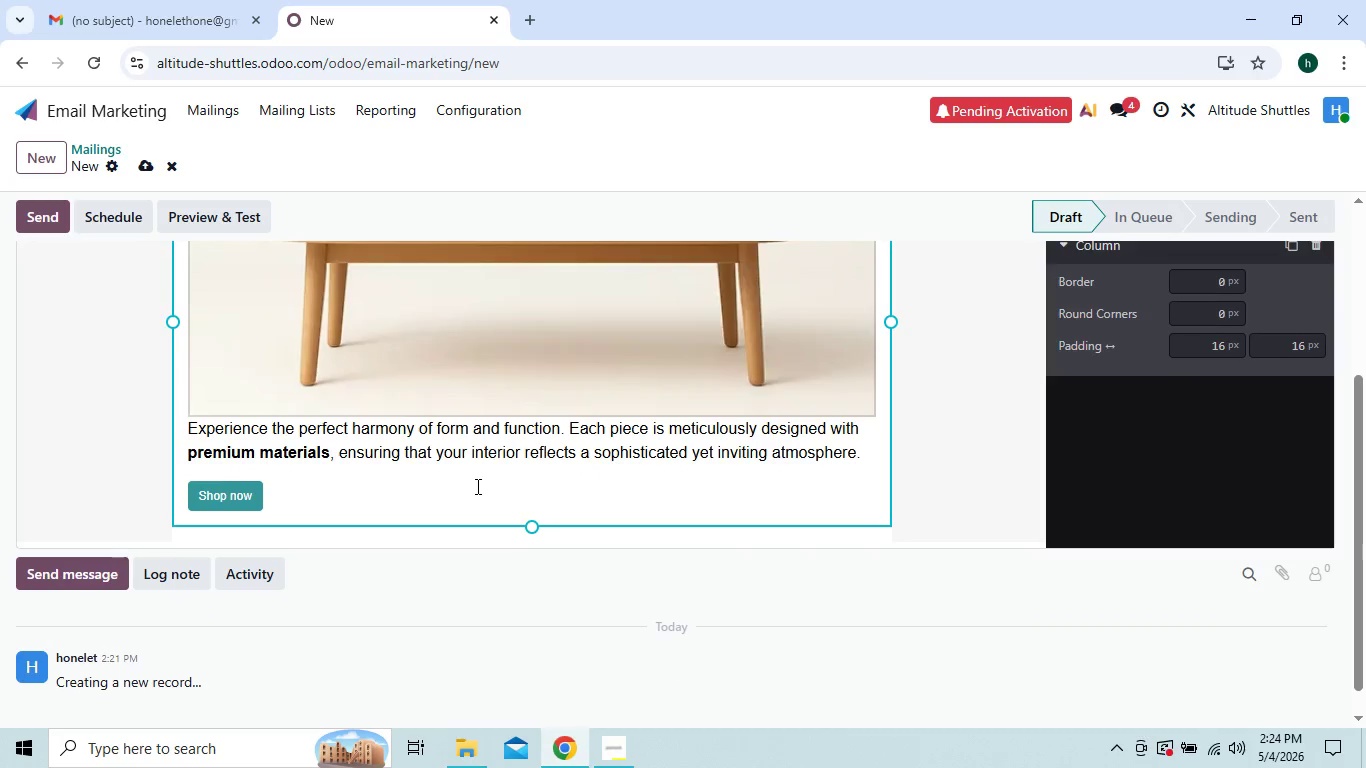 
left_click([433, 481])
 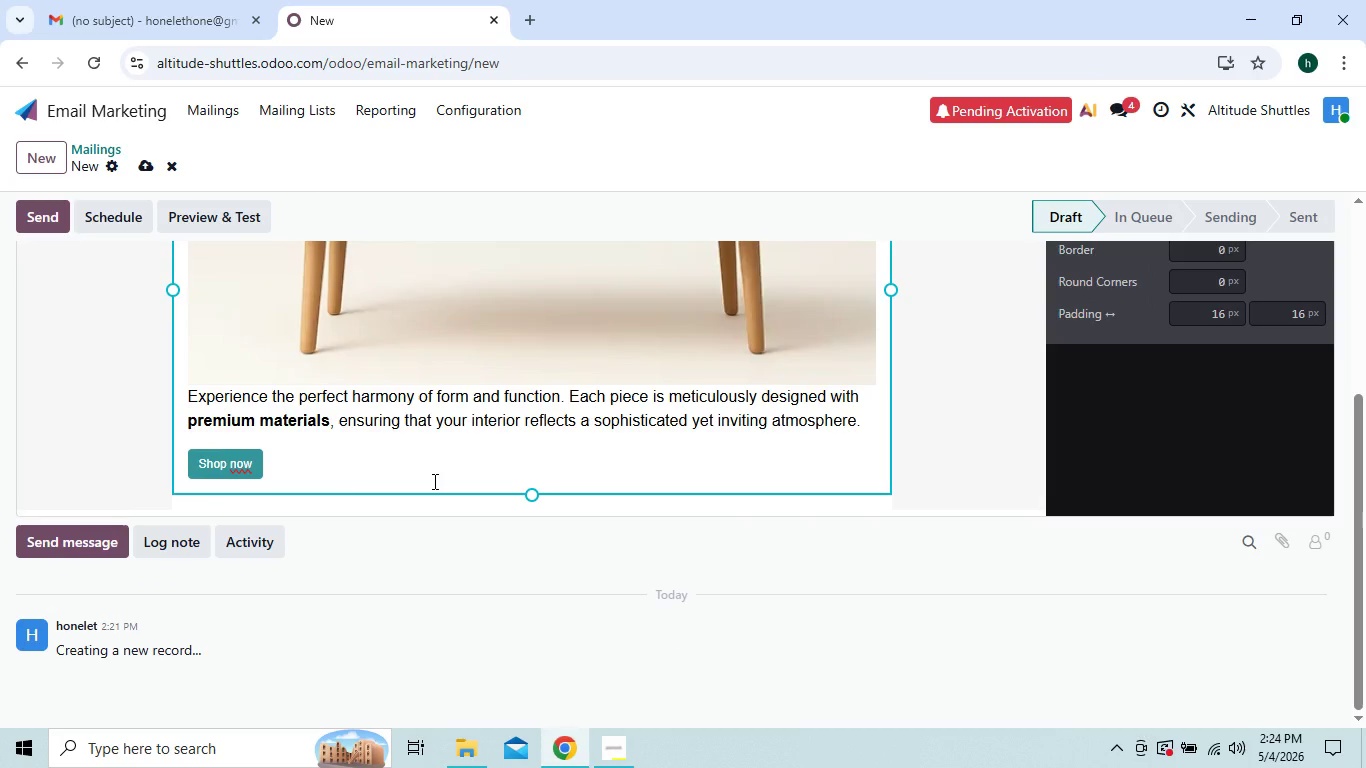 
key(Backspace)
 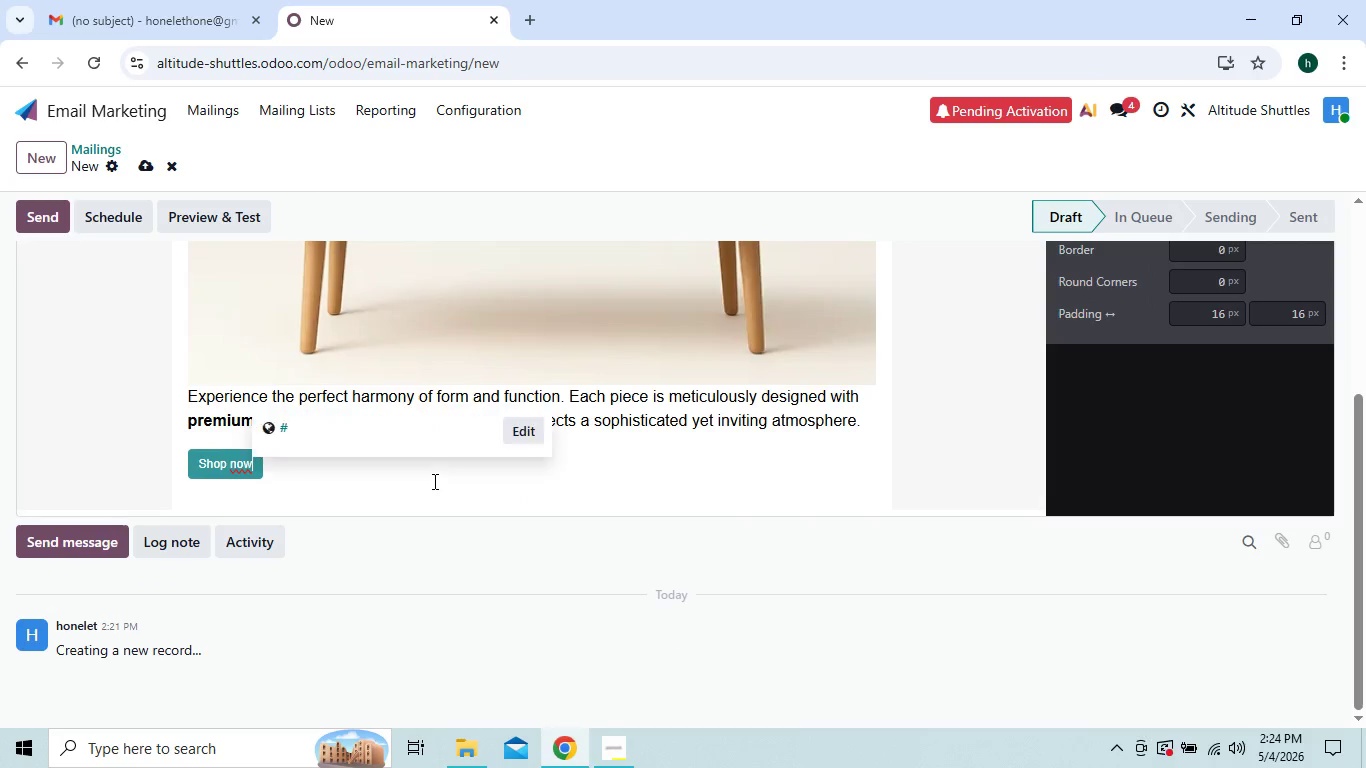 
key(Backspace)
 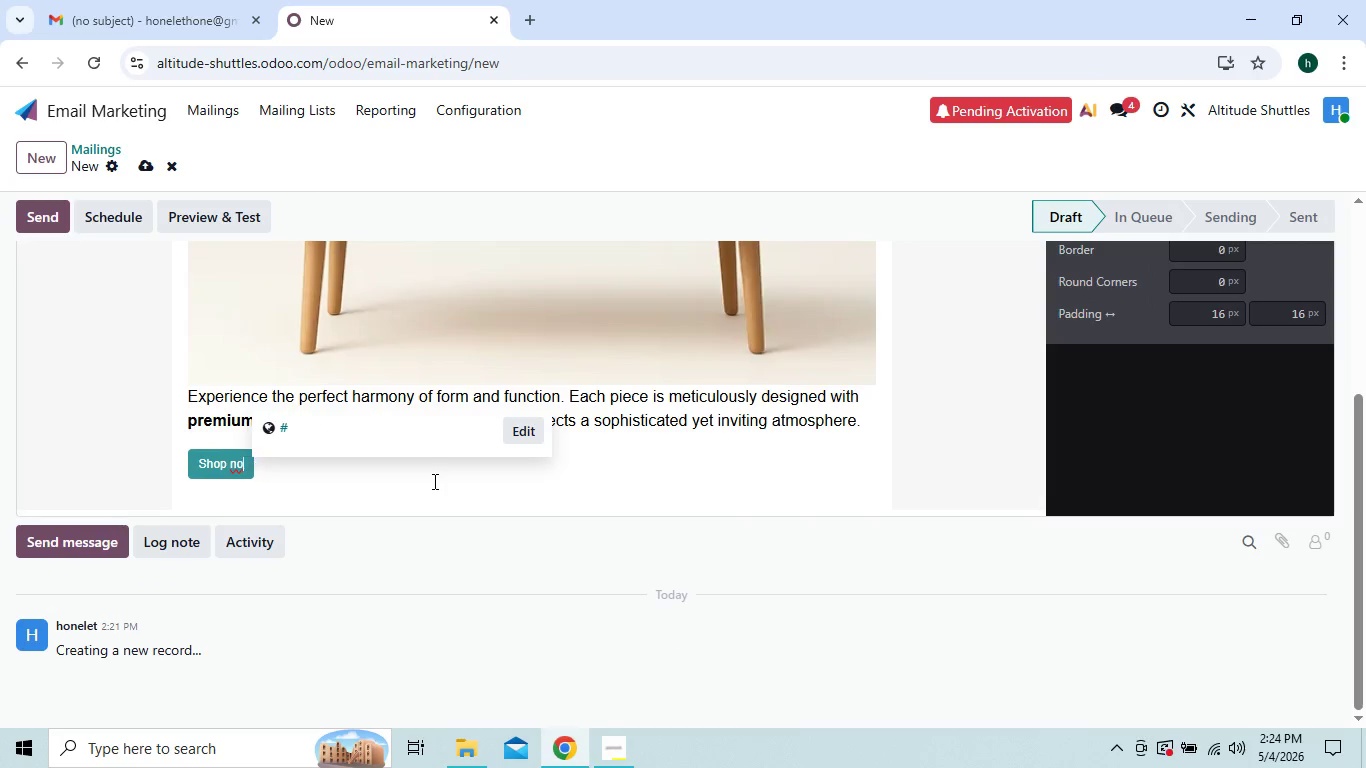 
hold_key(key=Backspace, duration=1.31)
 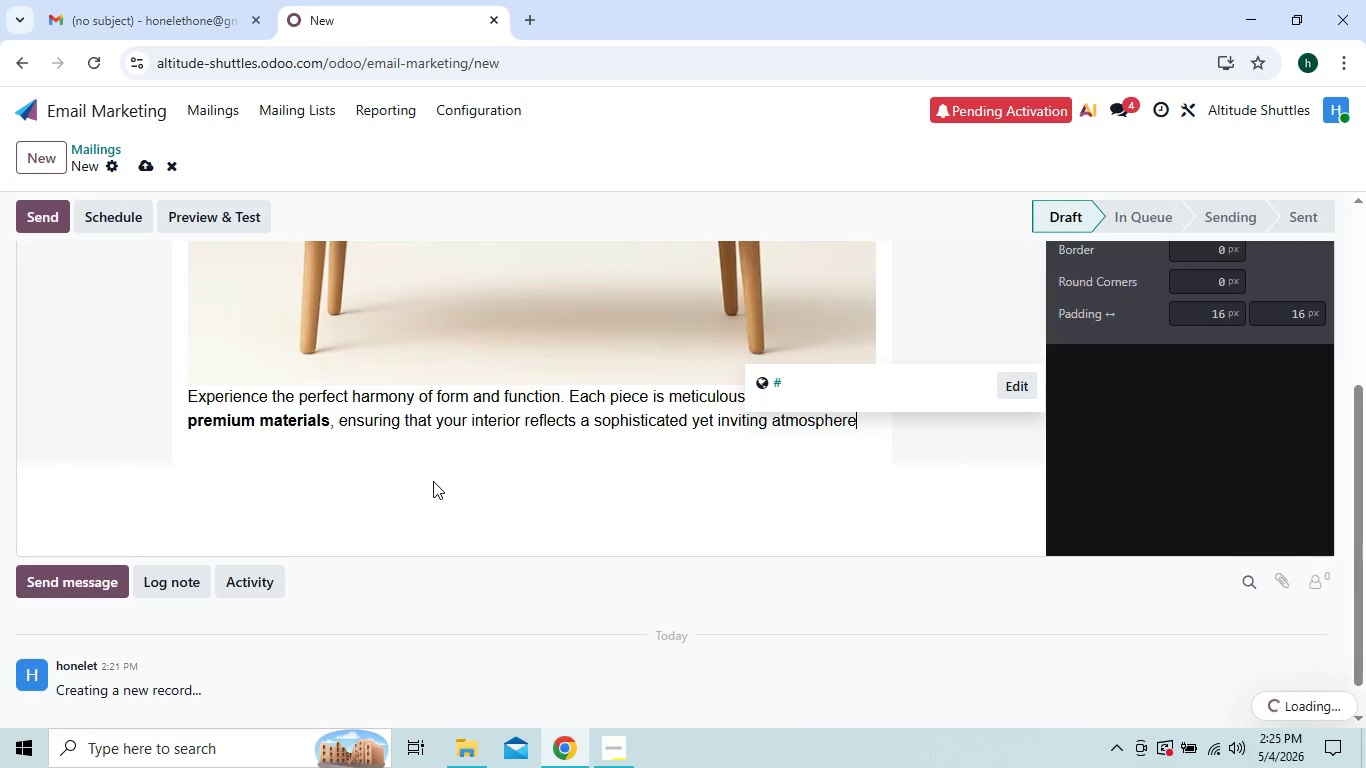 
key(Backspace)
 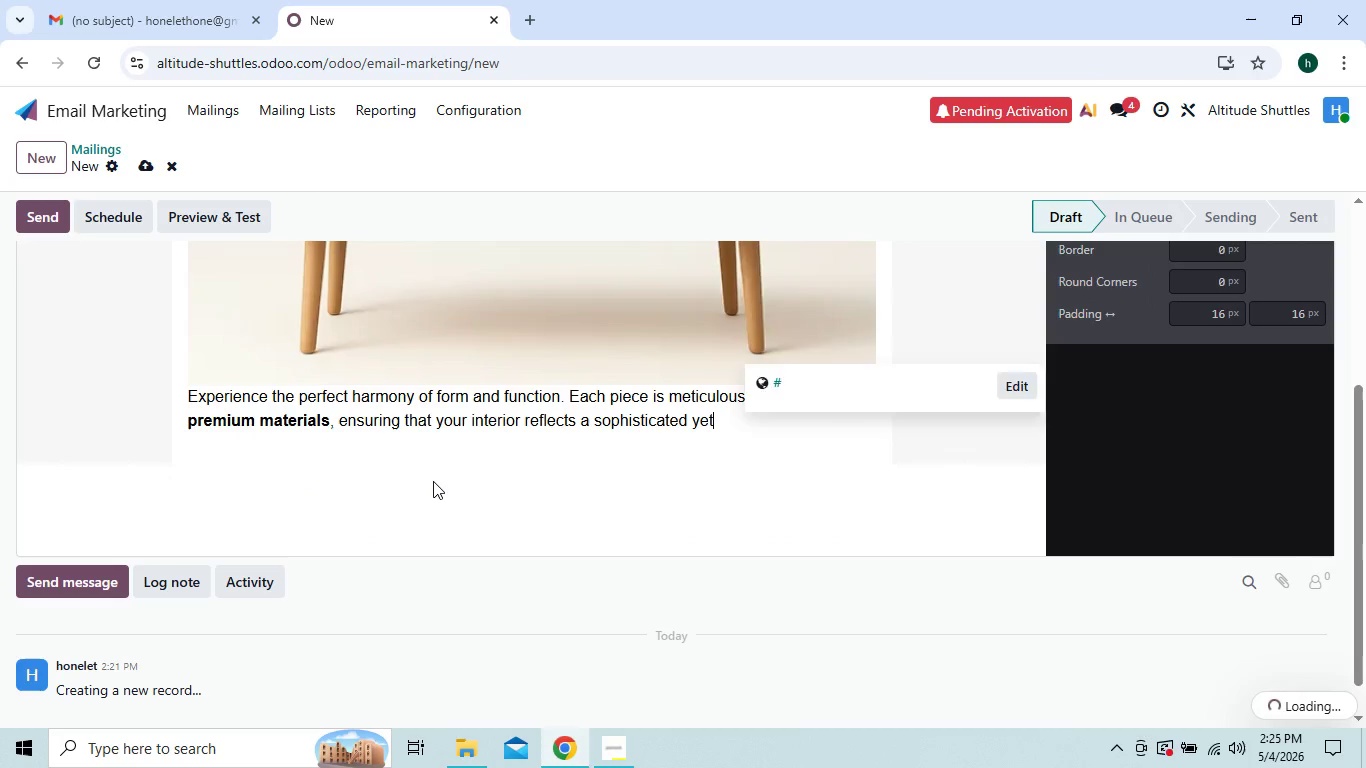 
key(Backspace)
 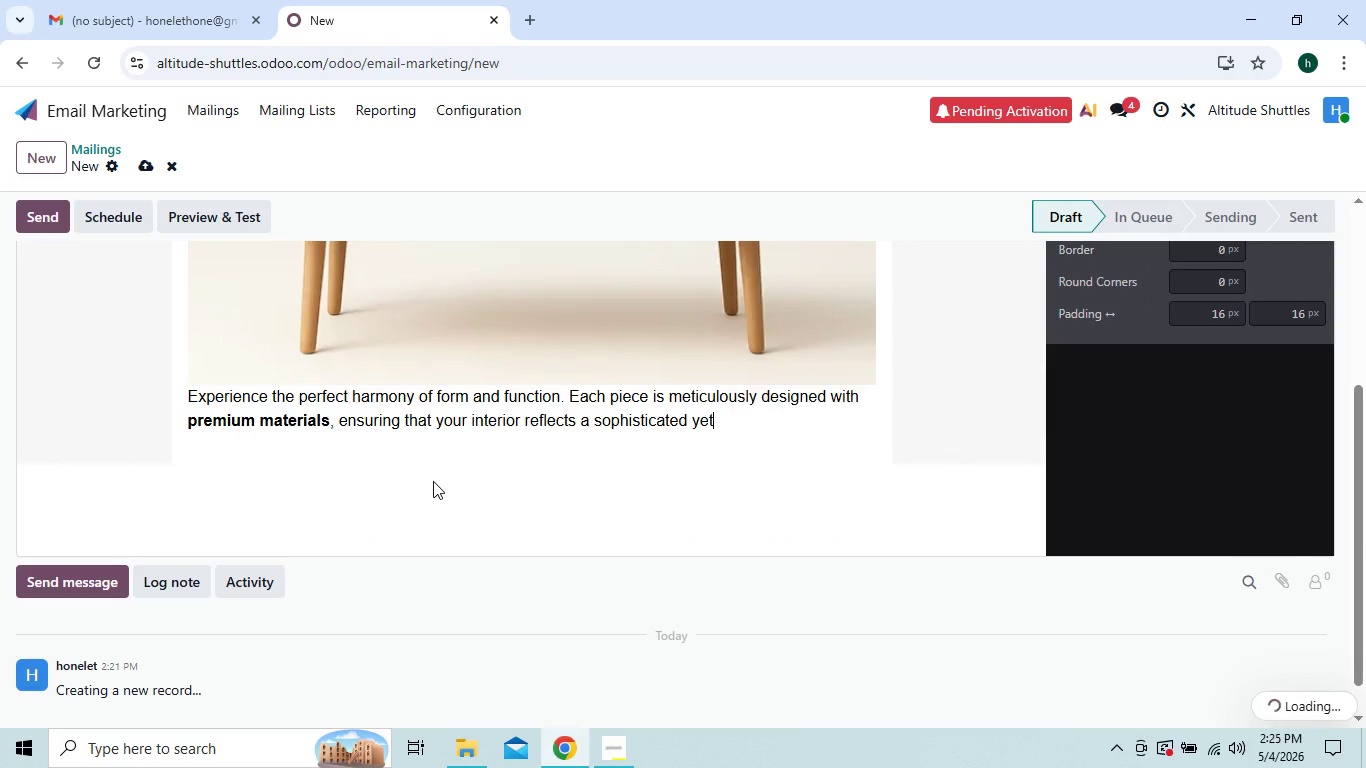 
key(Backspace)
 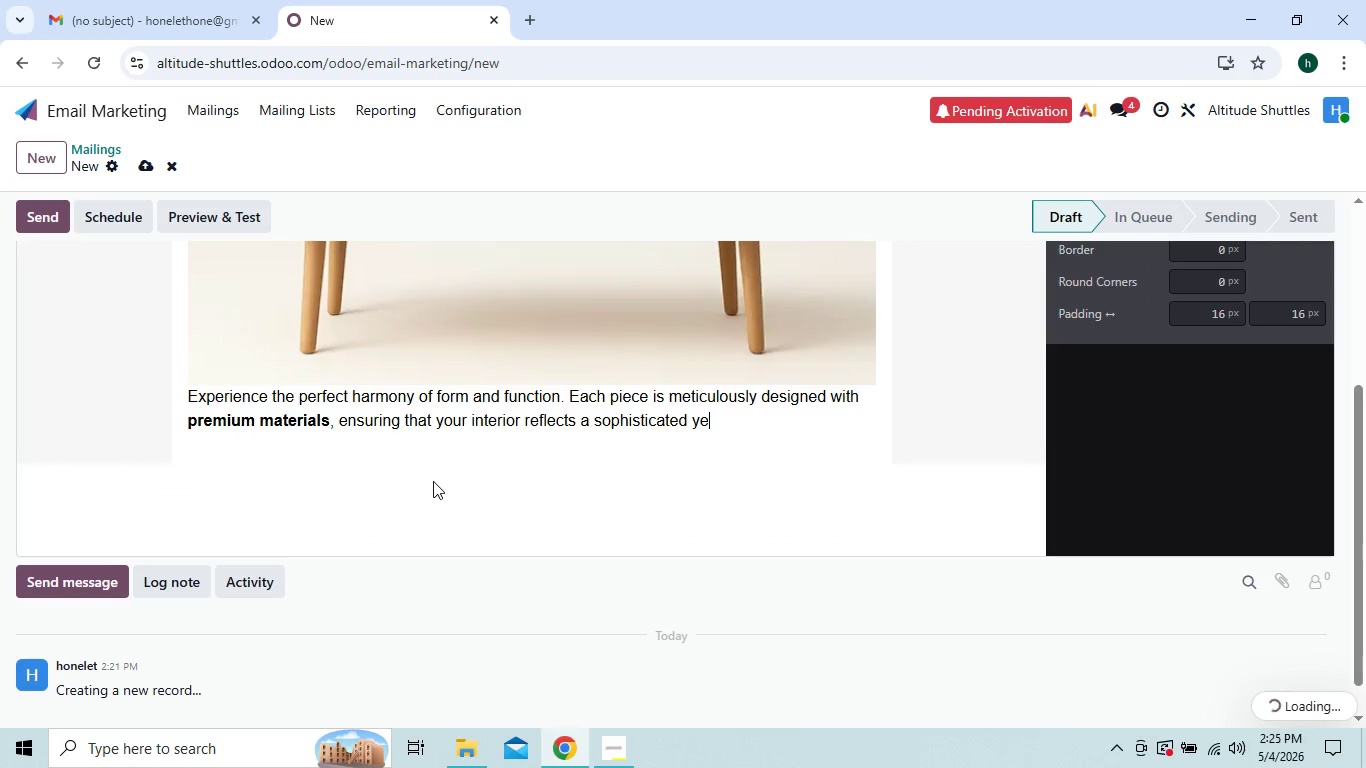 
key(Backspace)
 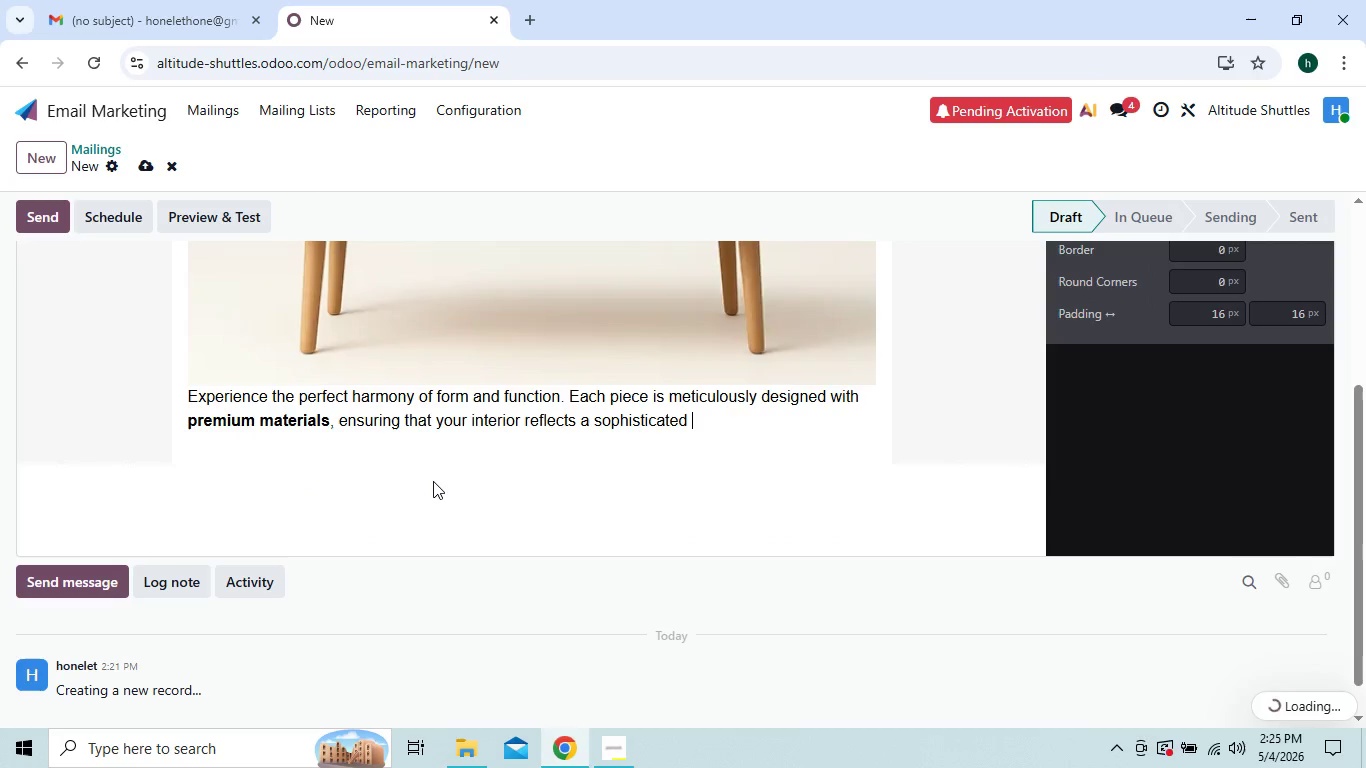 
key(Backspace)
 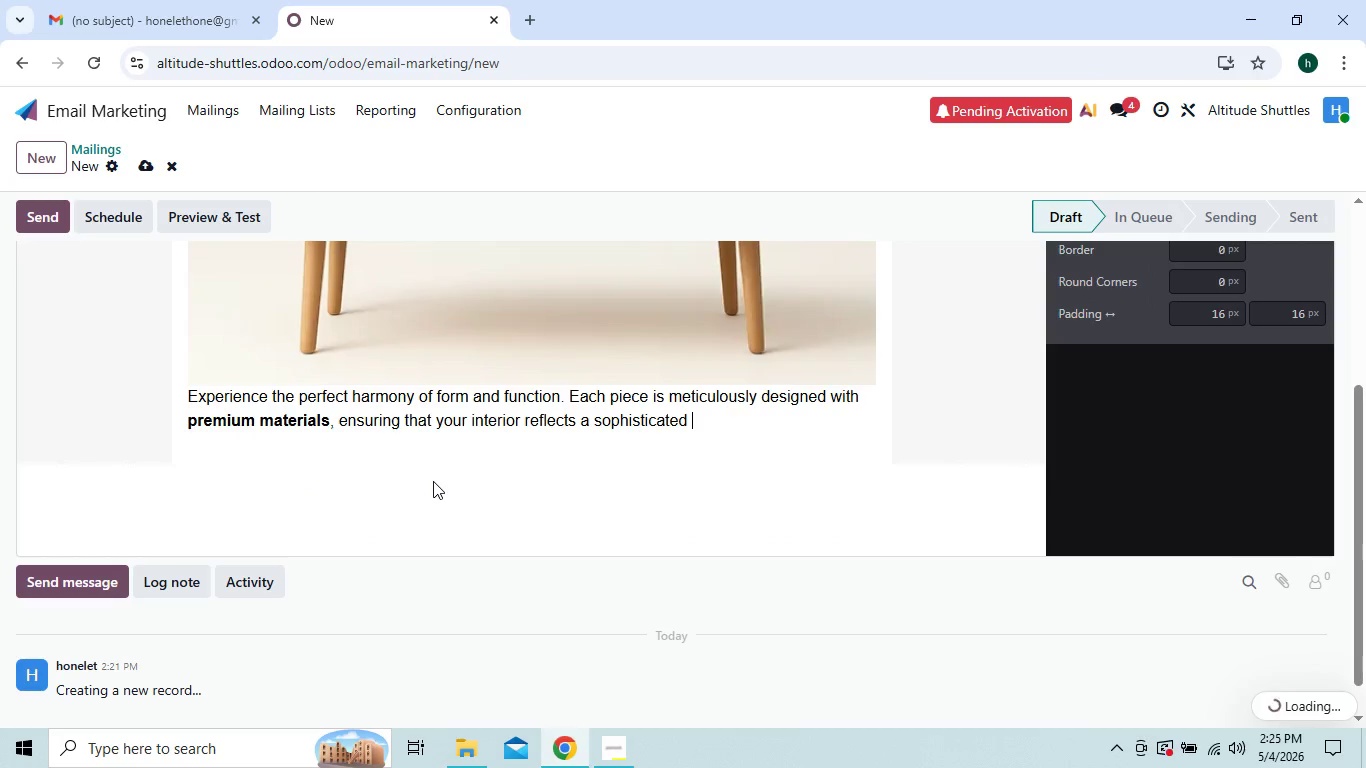 
key(Backspace)
 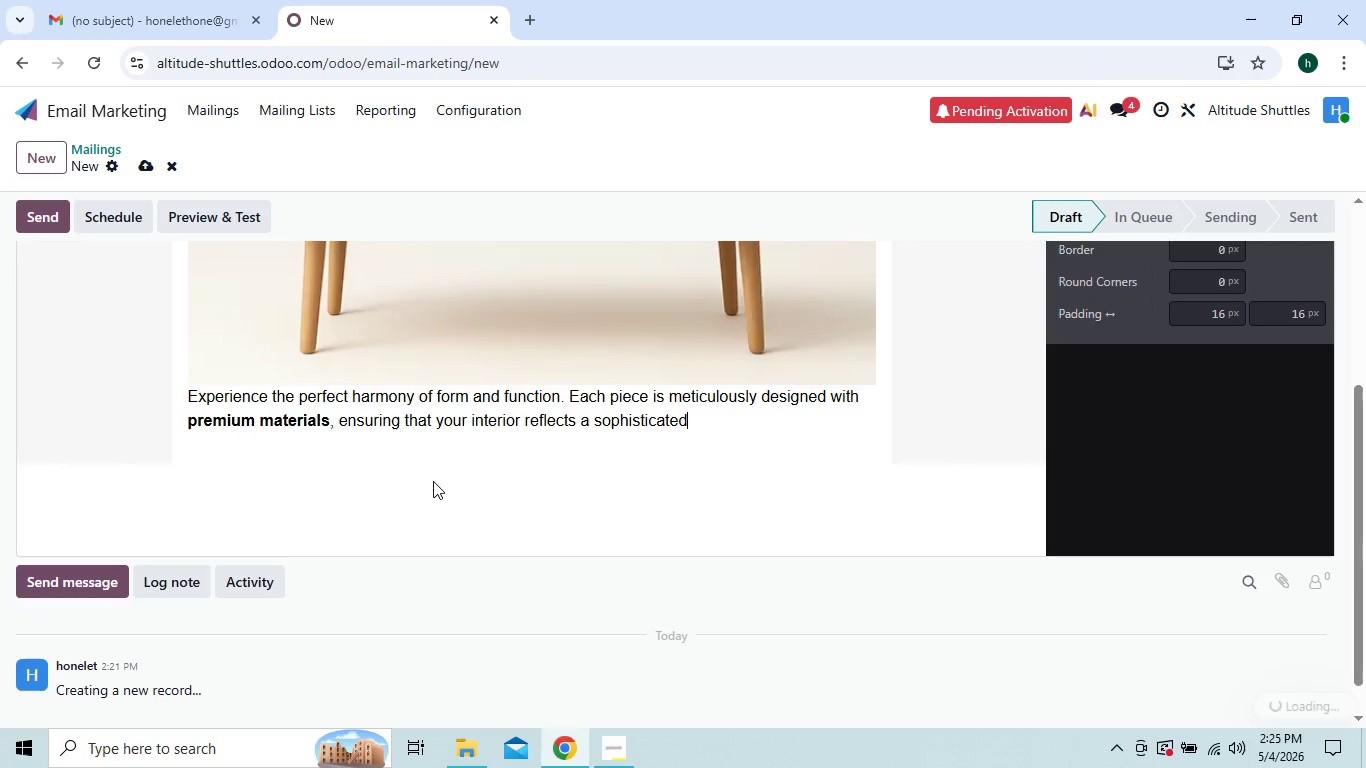 
key(Backspace)
 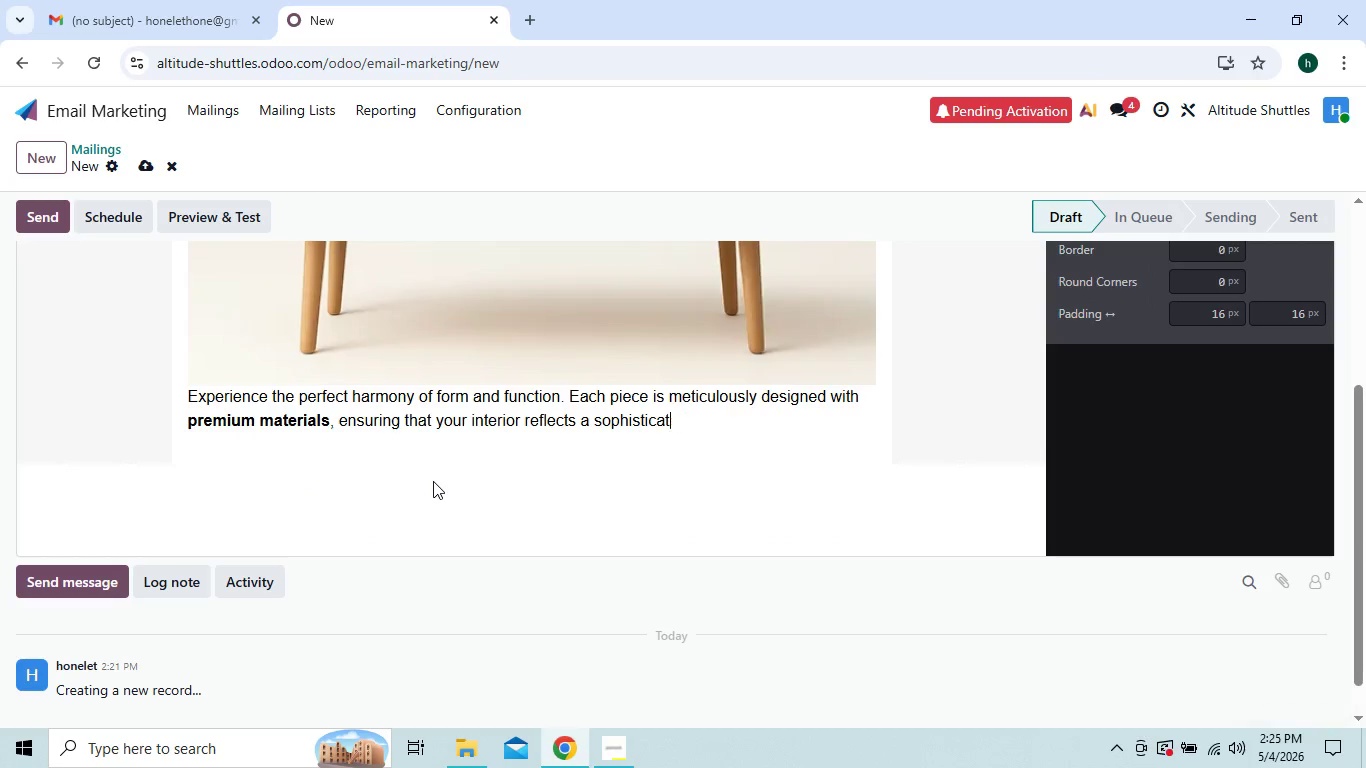 
key(Backspace)
 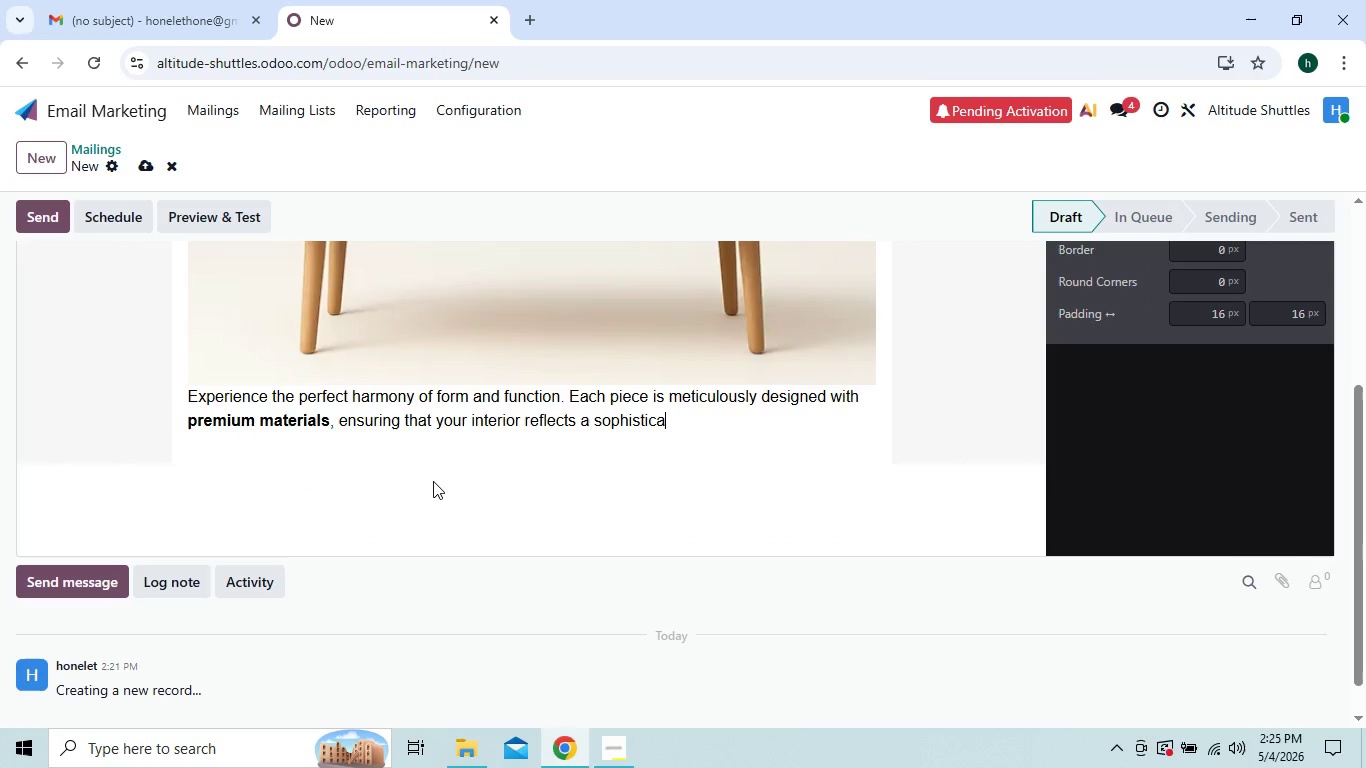 
key(Backspace)
 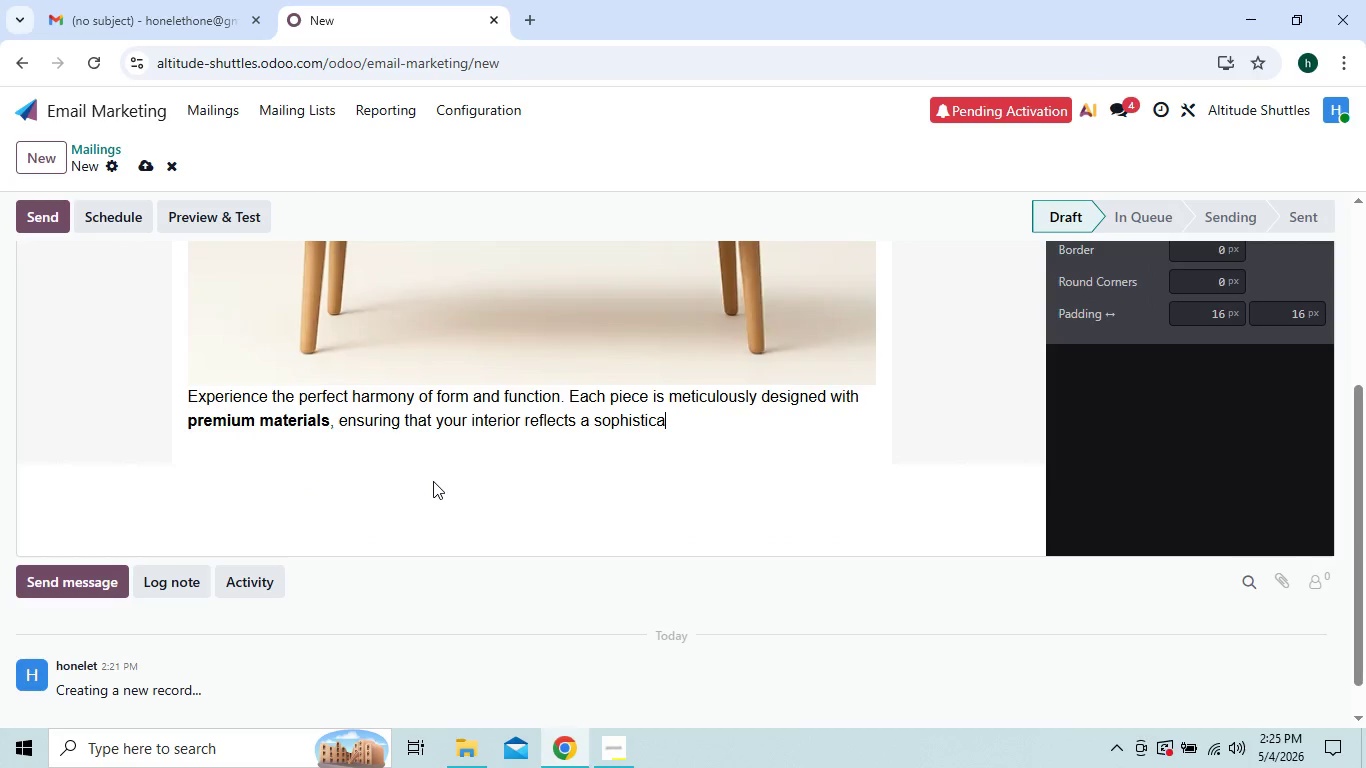 
key(Backspace)
 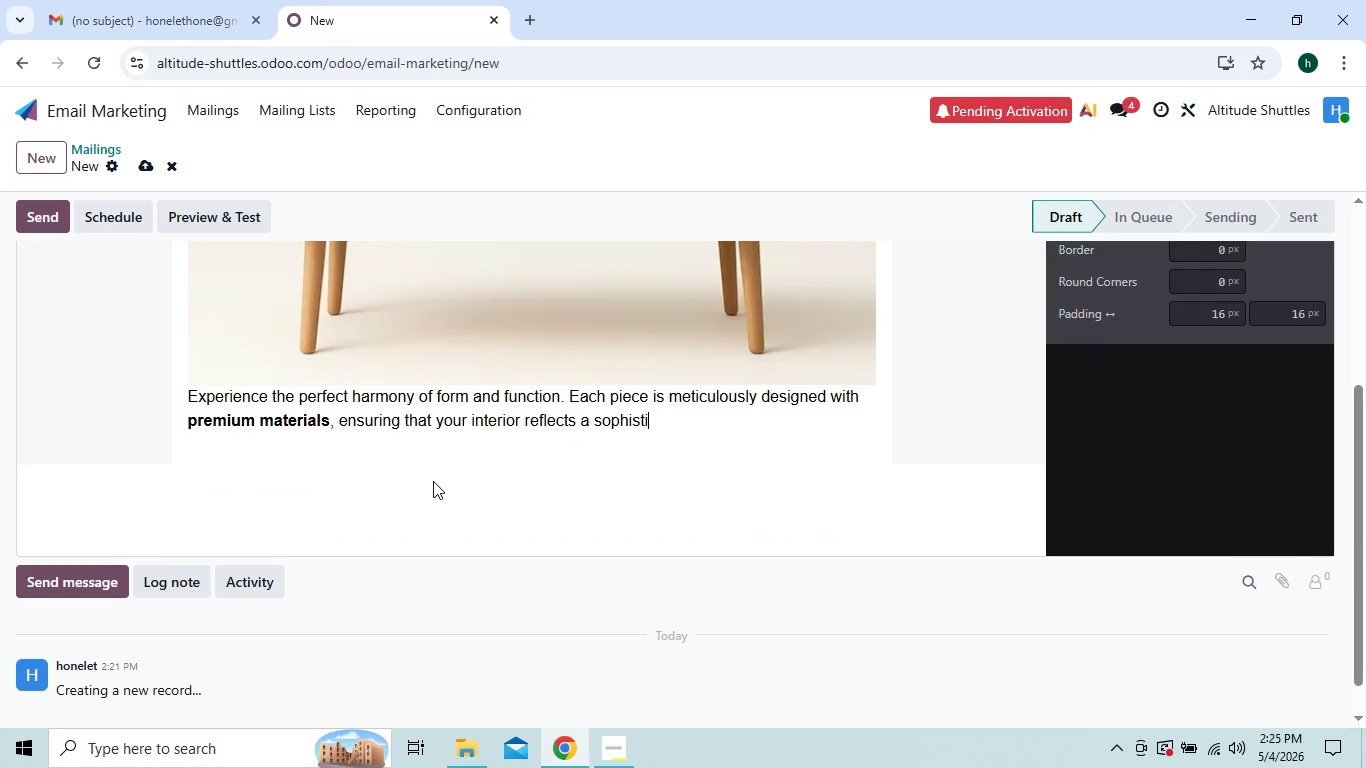 
key(Backspace)
 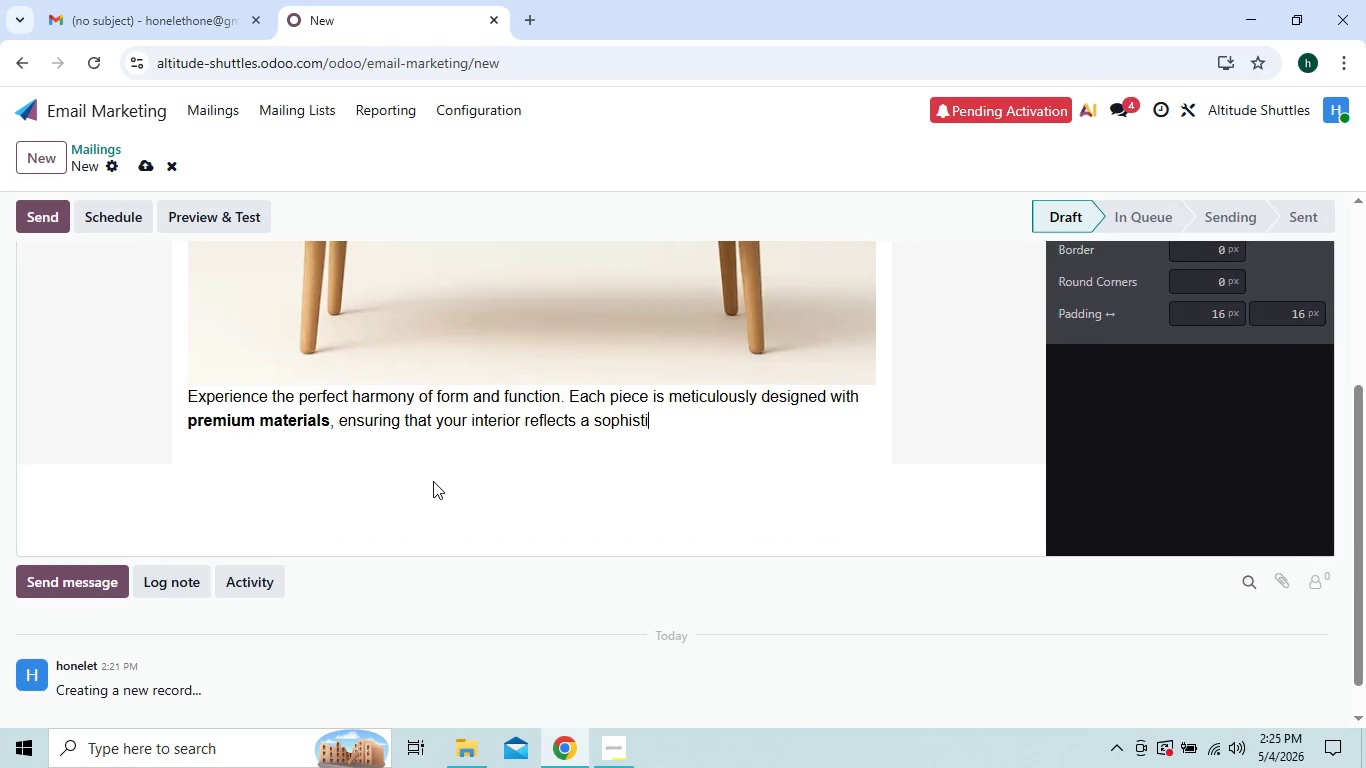 
key(Backspace)
 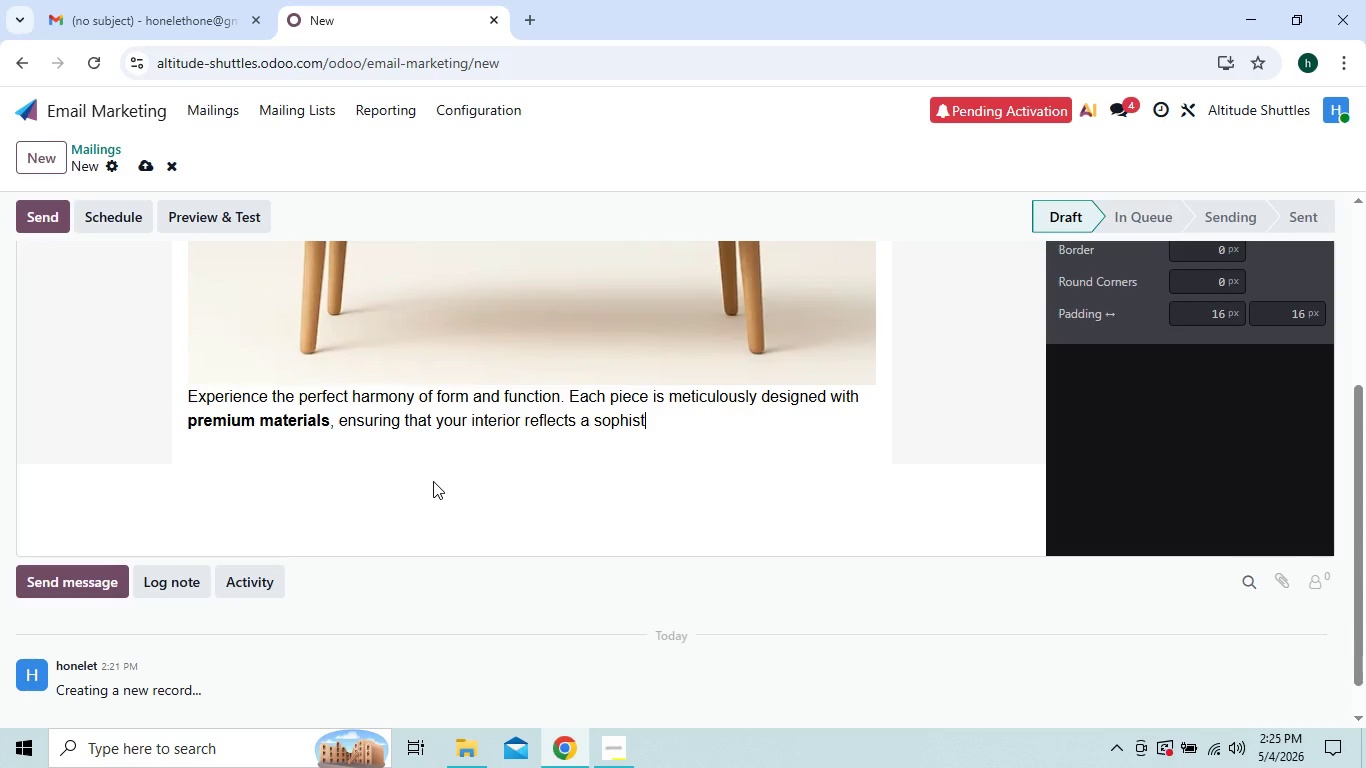 
key(Backspace)
 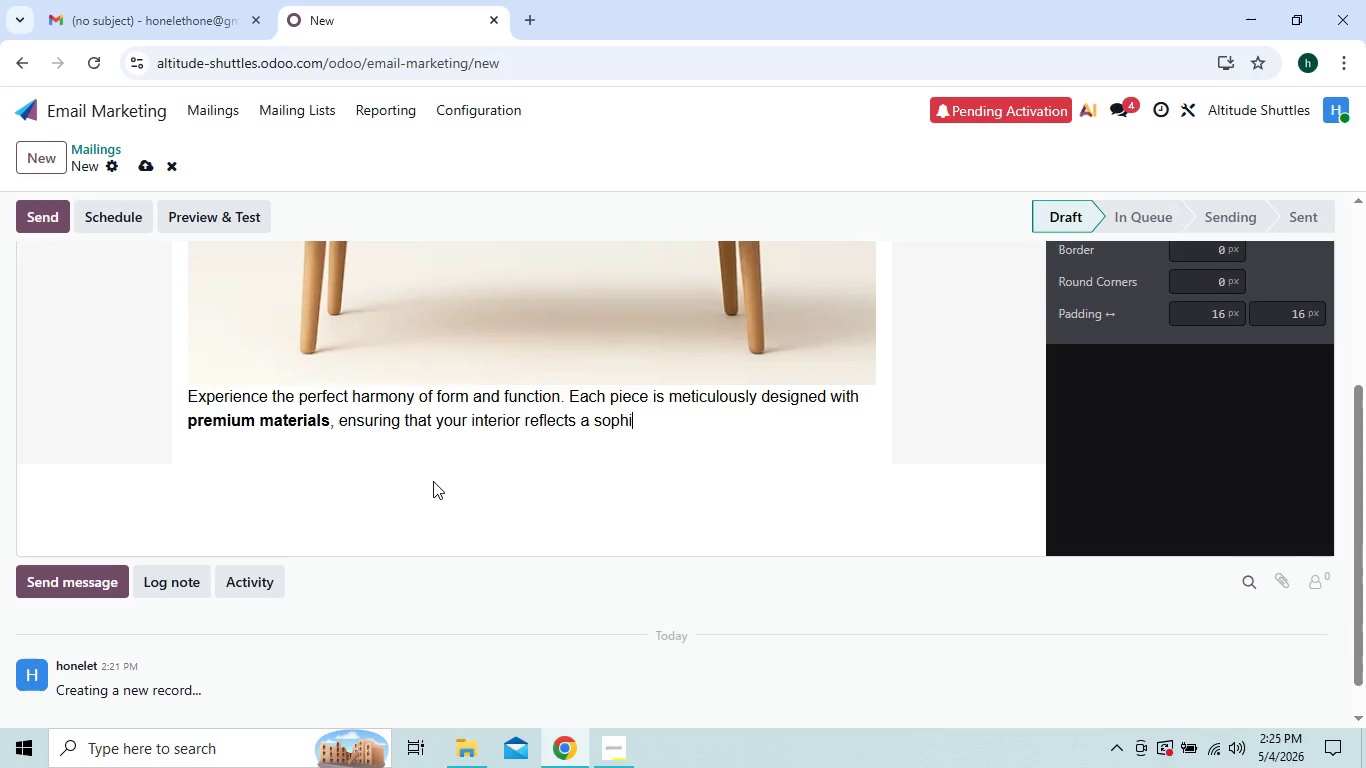 
key(Backspace)
 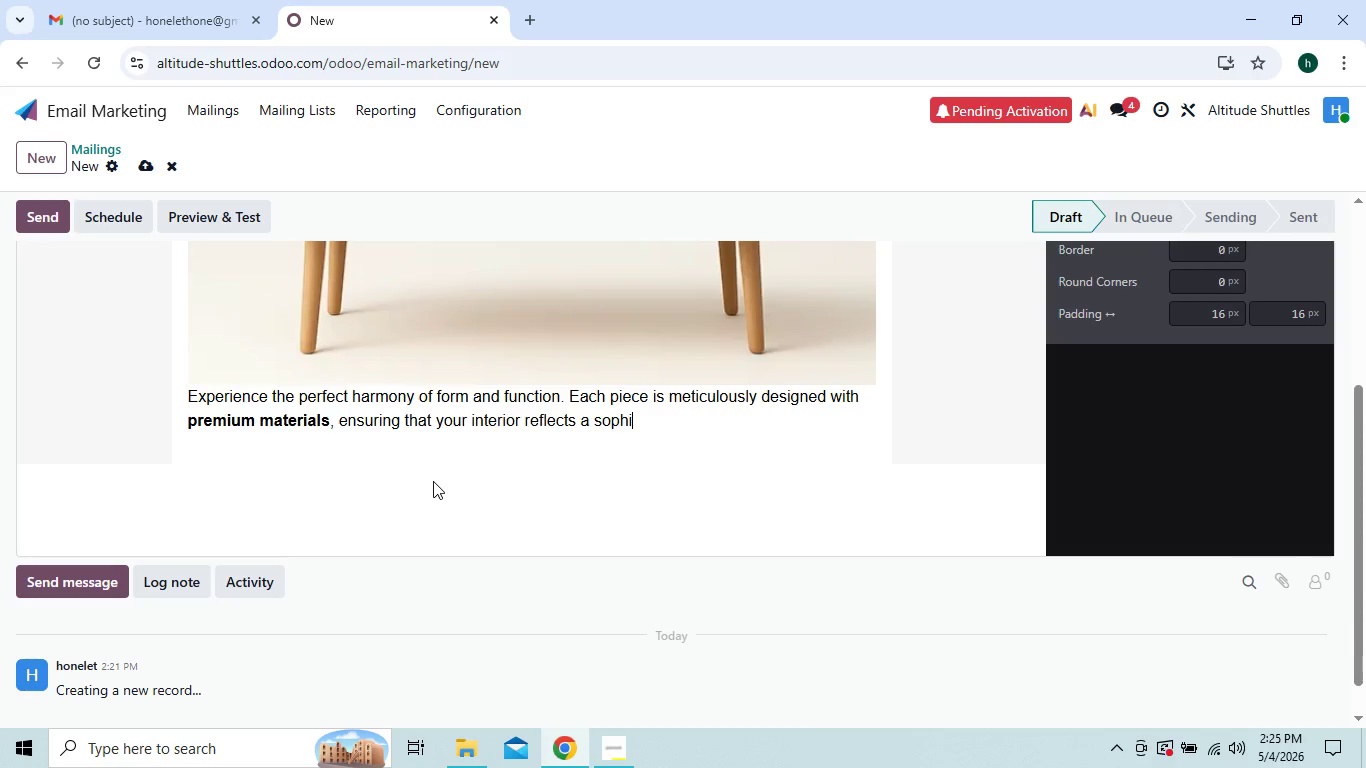 
key(Backspace)
 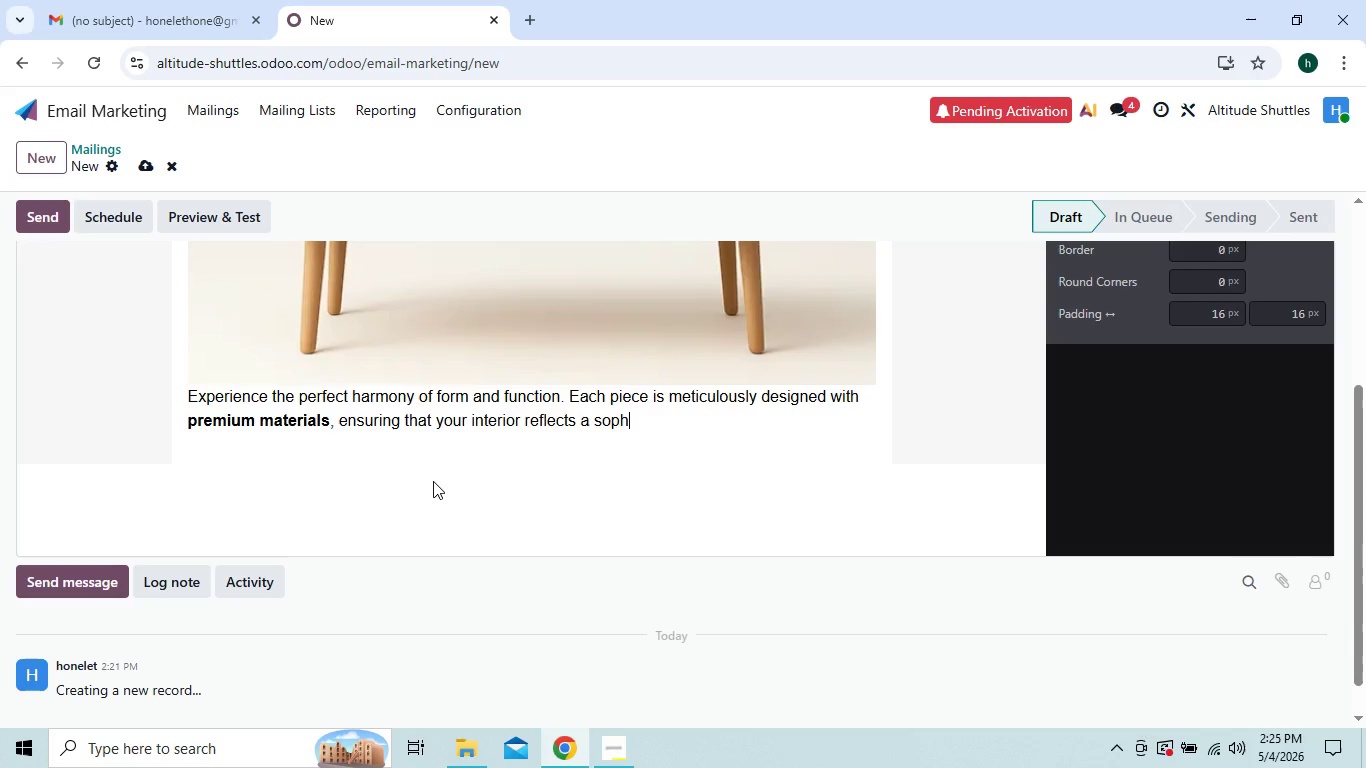 
key(Backspace)
 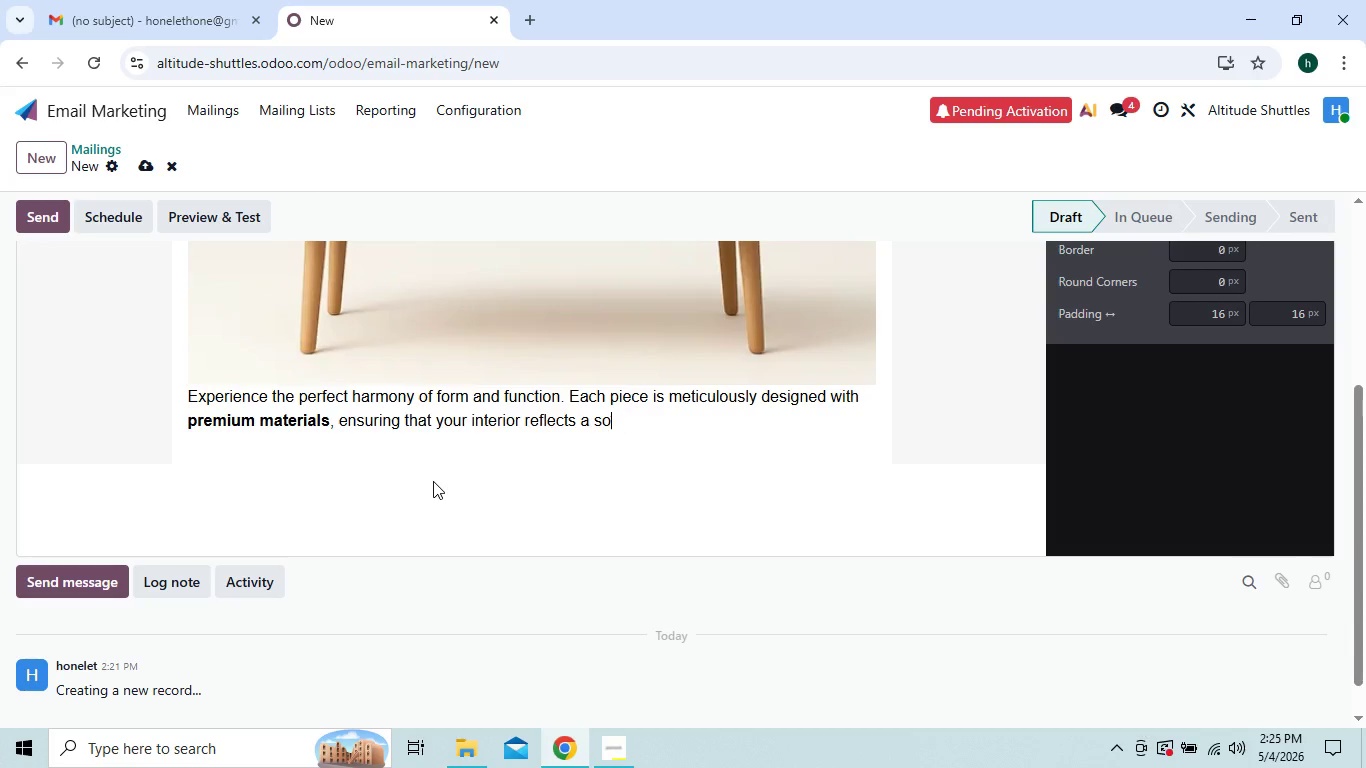 
key(Backspace)
 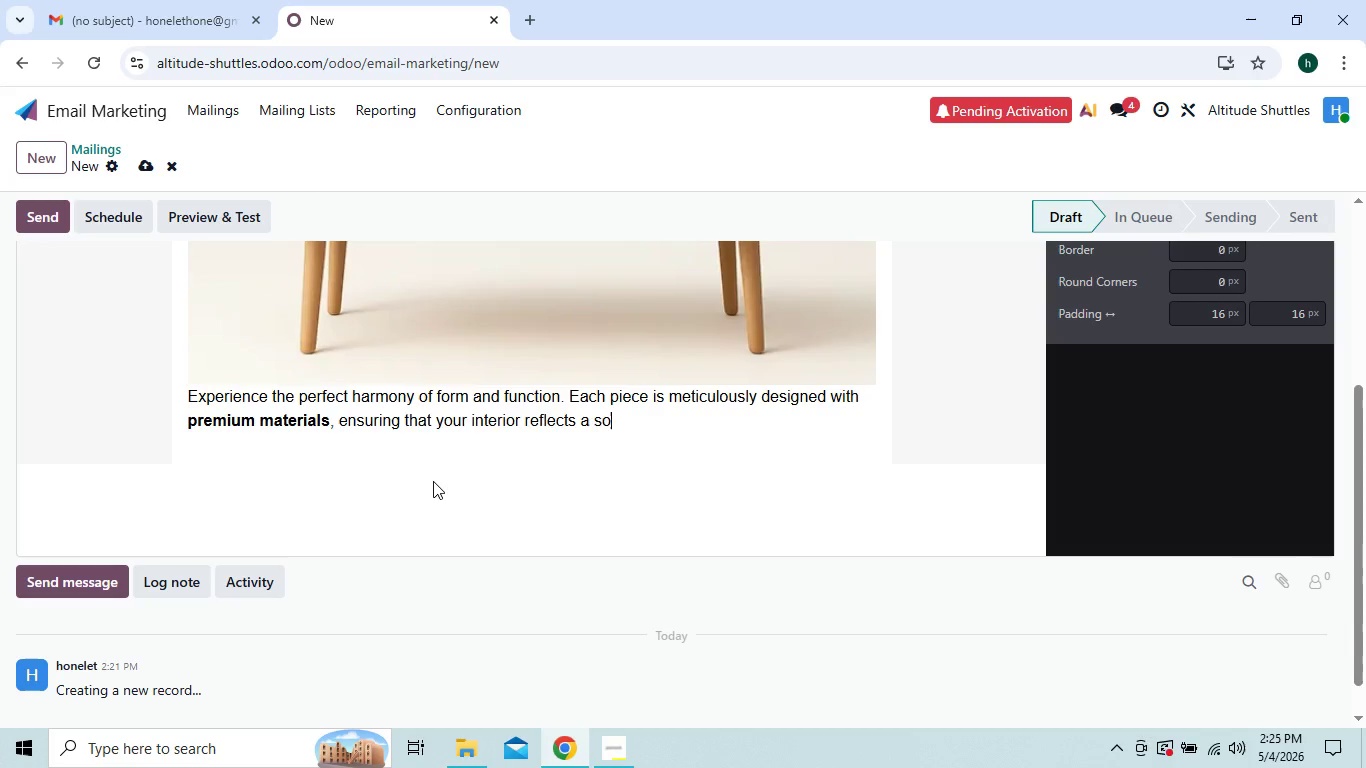 
key(Backspace)
 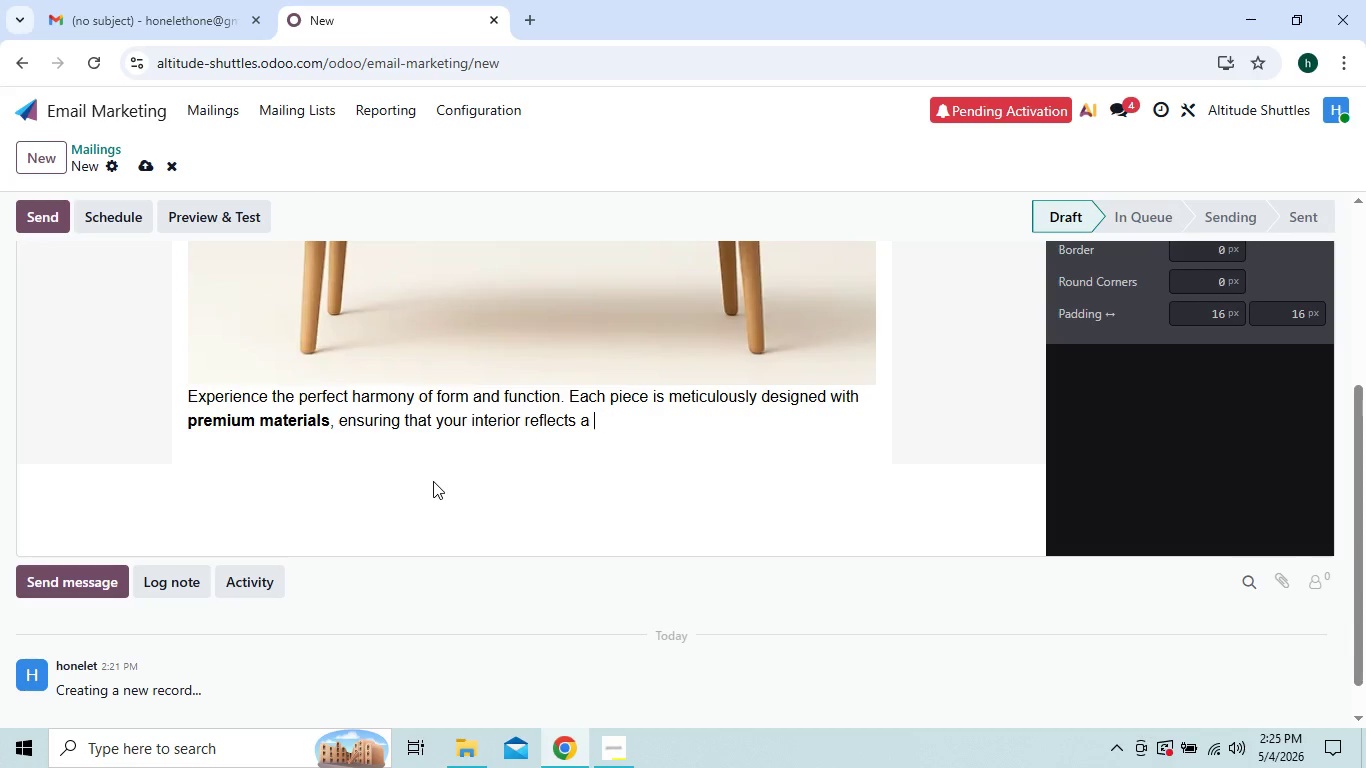 
key(Backspace)
 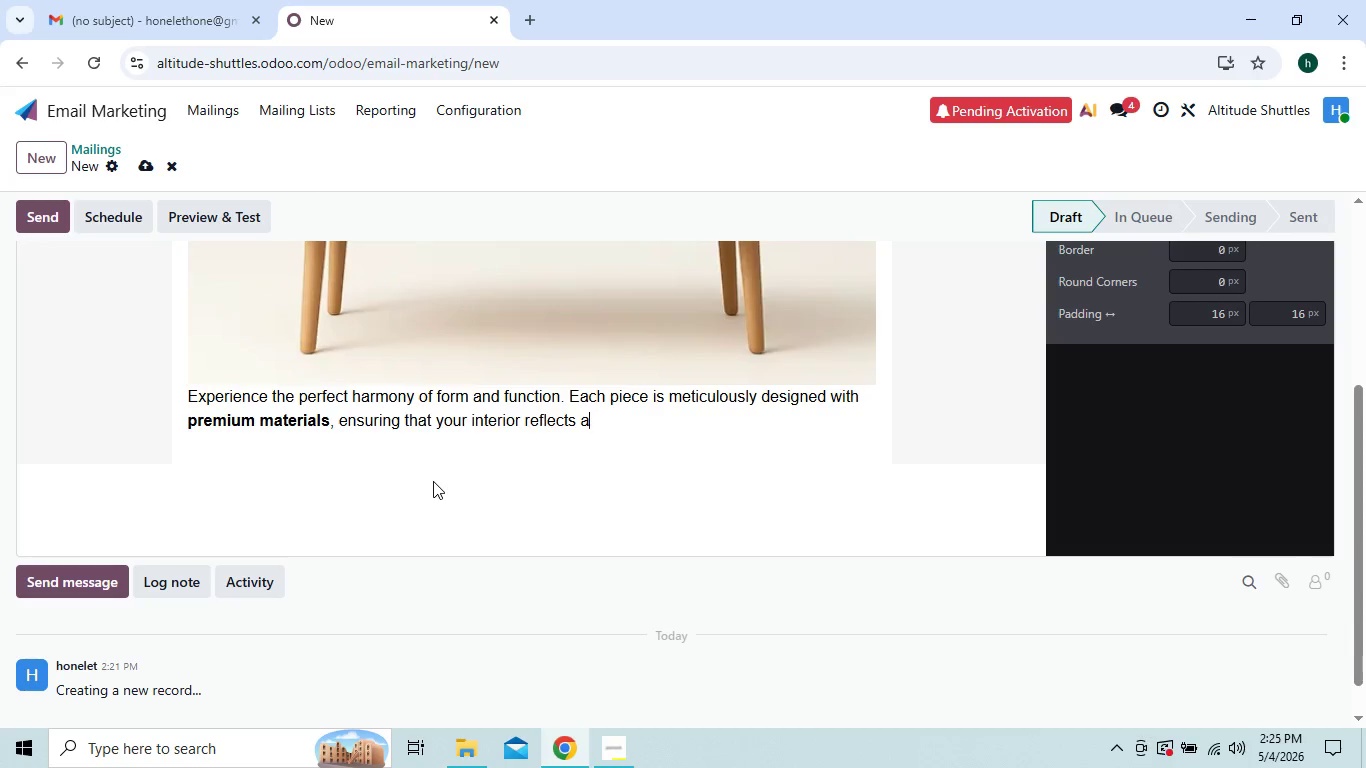 
key(Backspace)
 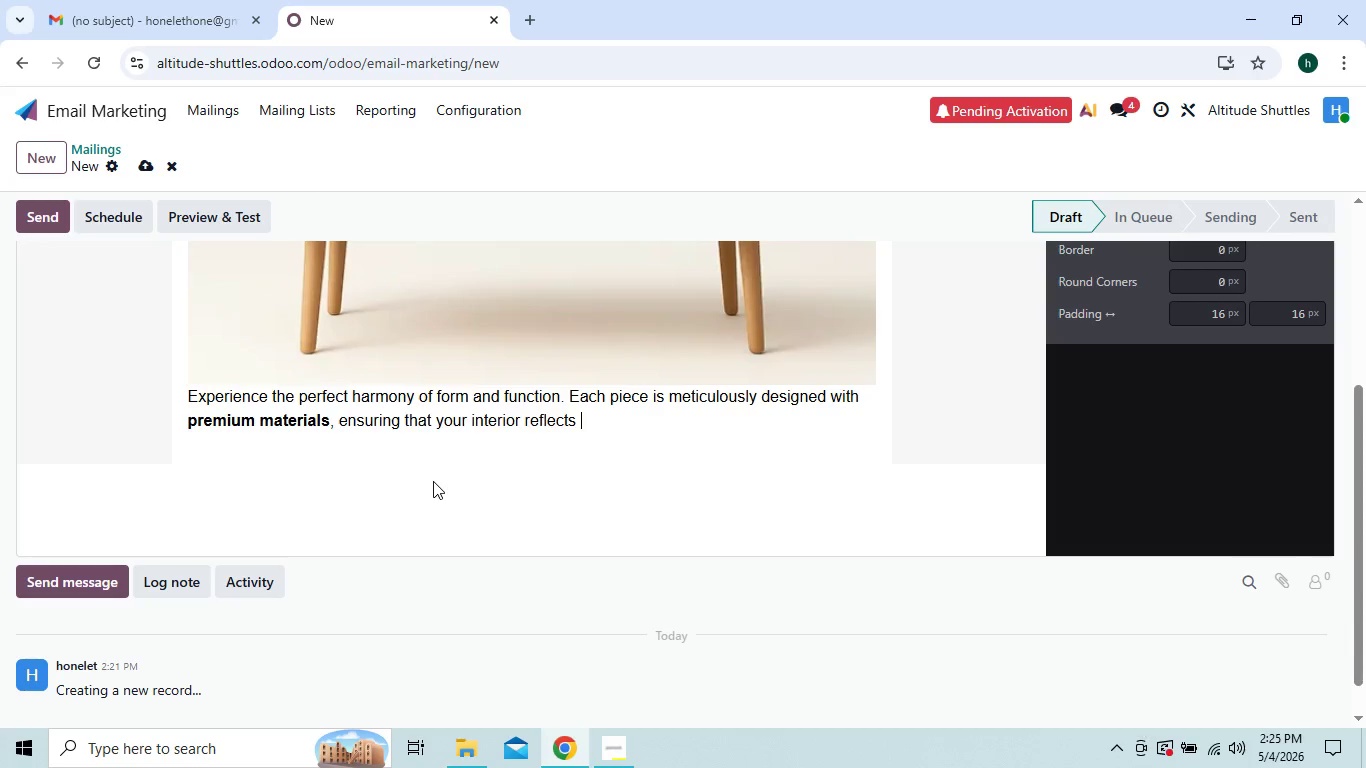 
key(Backspace)
 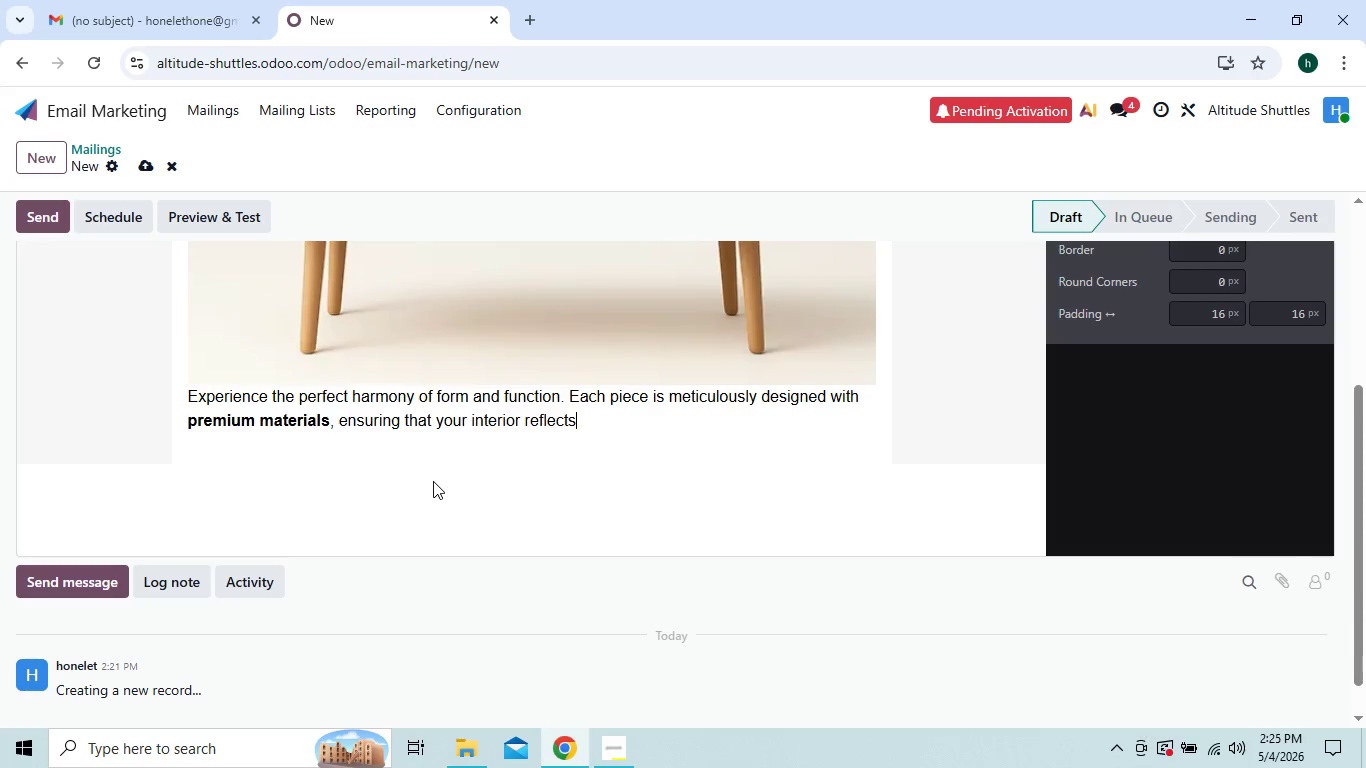 
key(Backspace)
 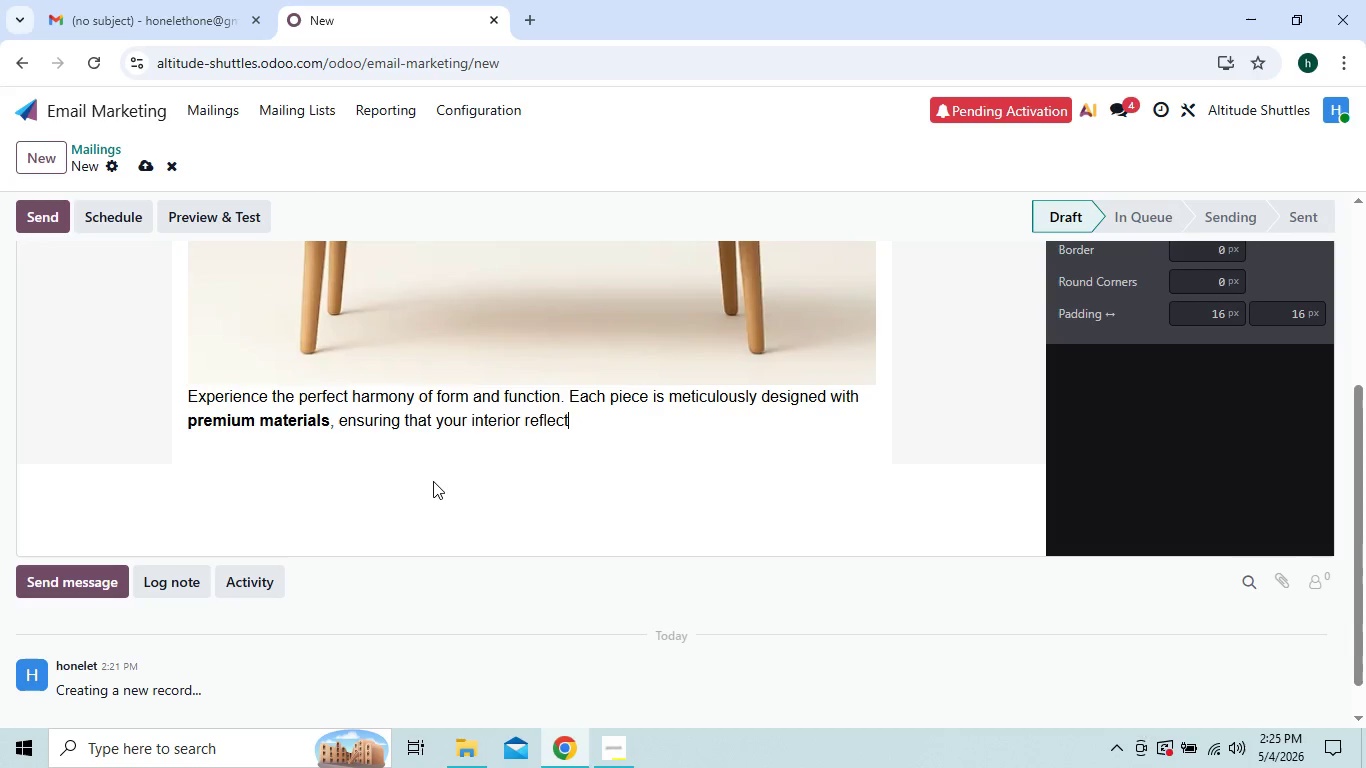 
key(Backspace)
 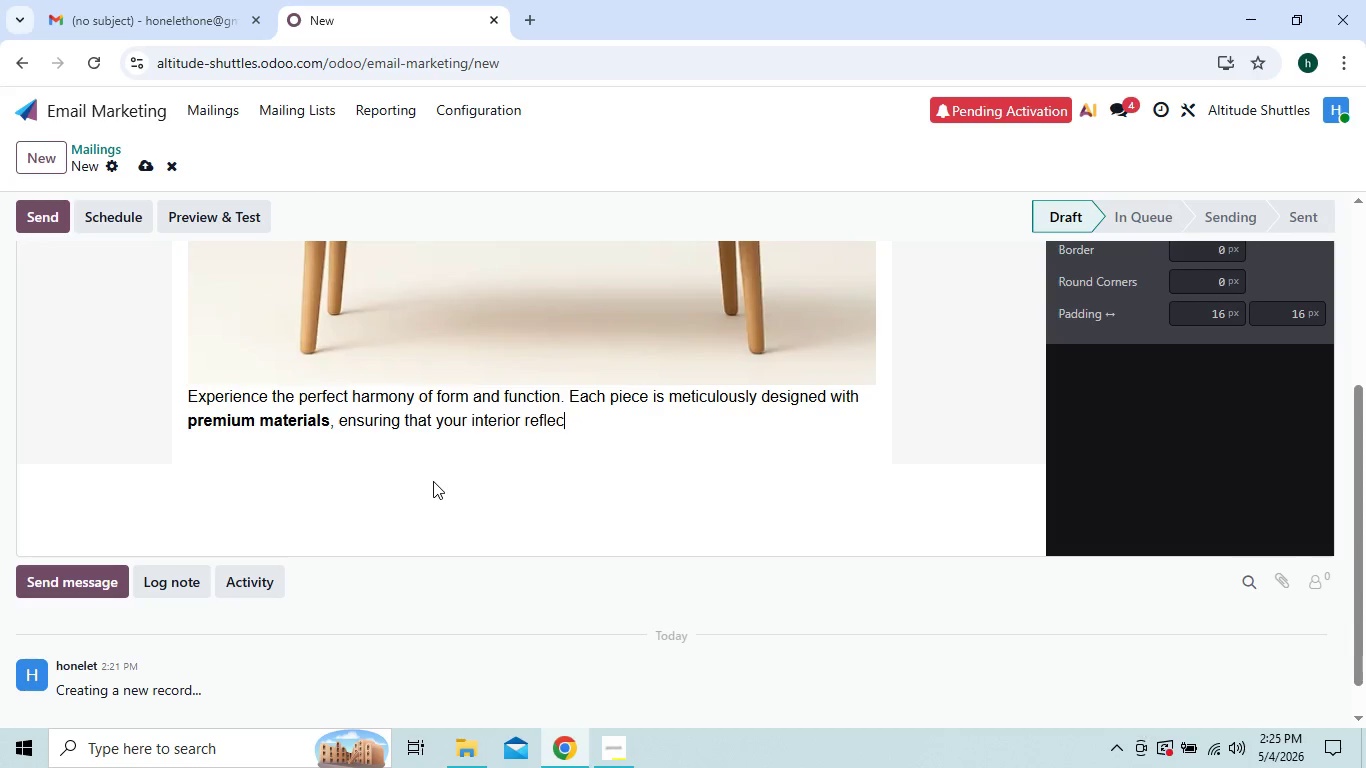 
key(Backspace)
 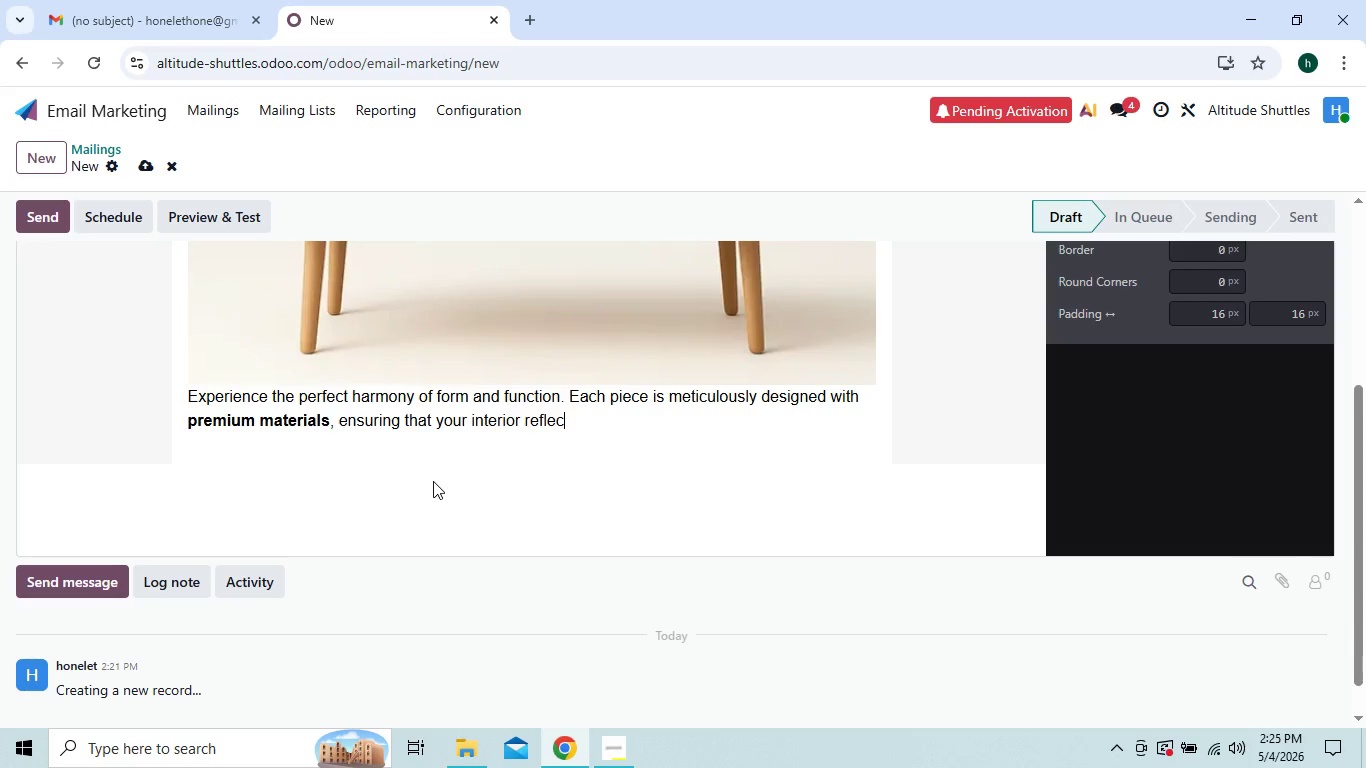 
key(Backspace)
 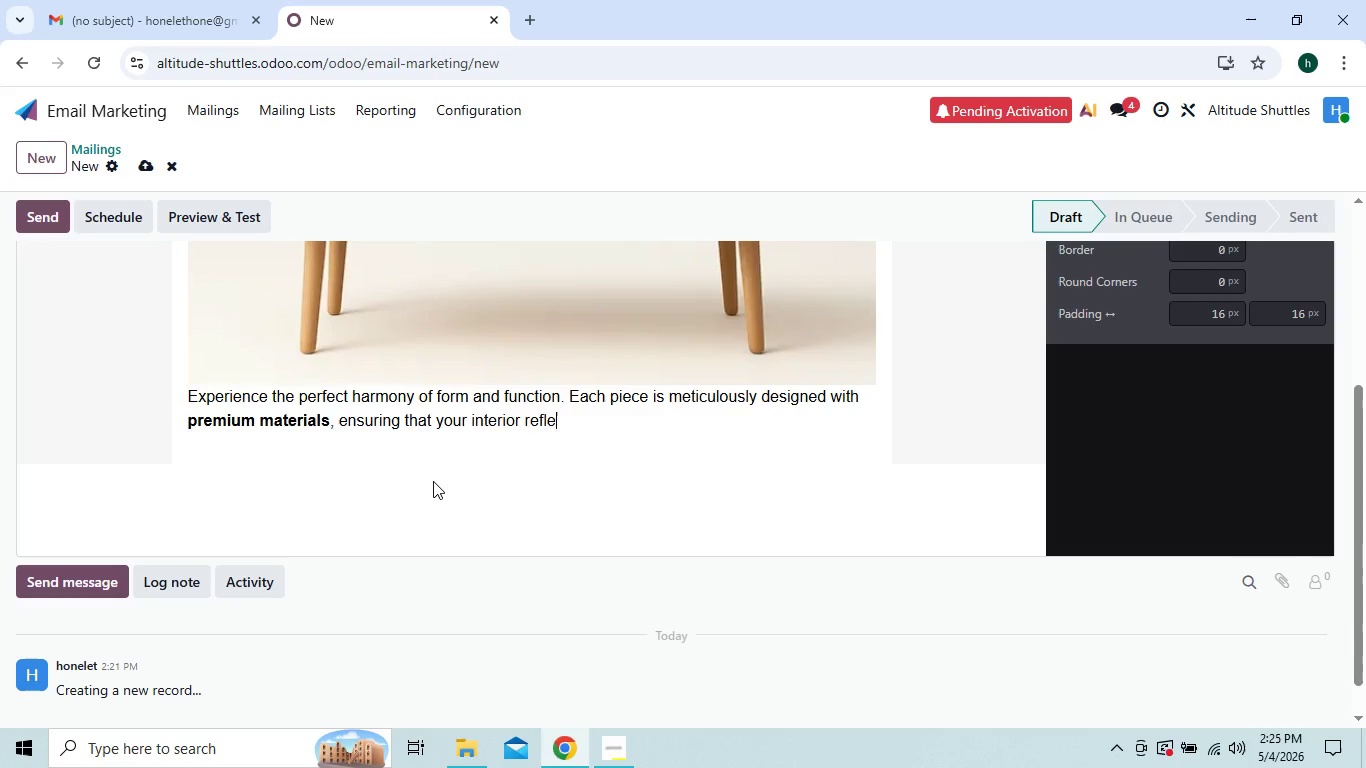 
hold_key(key=Backspace, duration=1.5)
 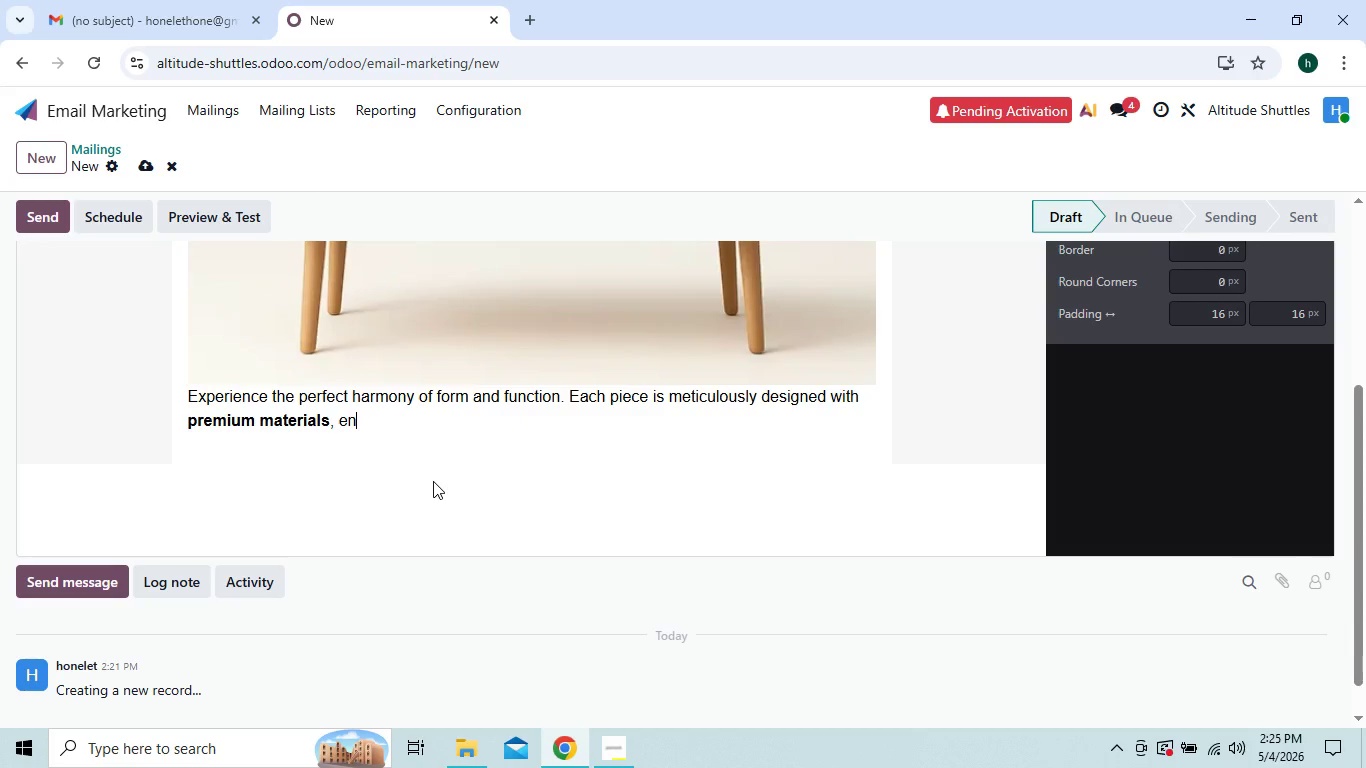 
hold_key(key=Backspace, duration=0.42)
 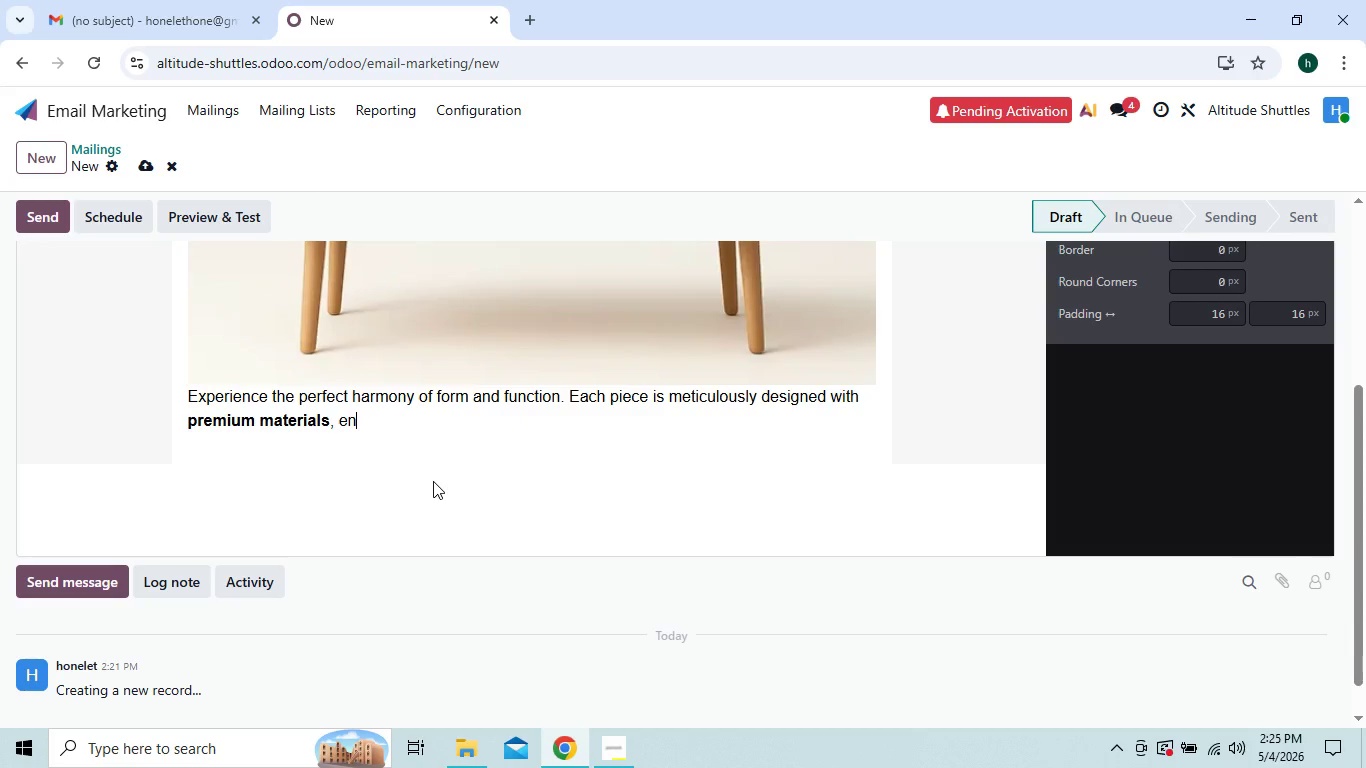 
key(Backspace)
 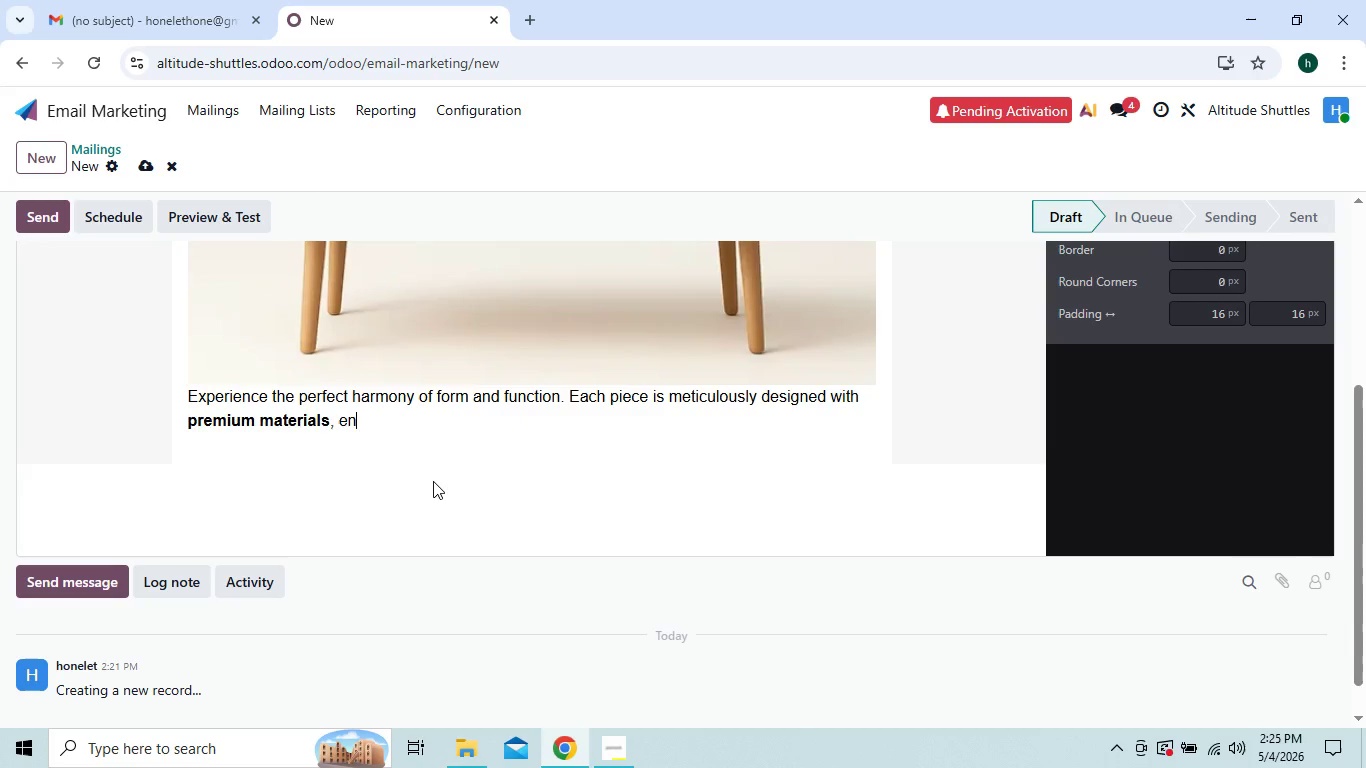 
key(Backspace)
 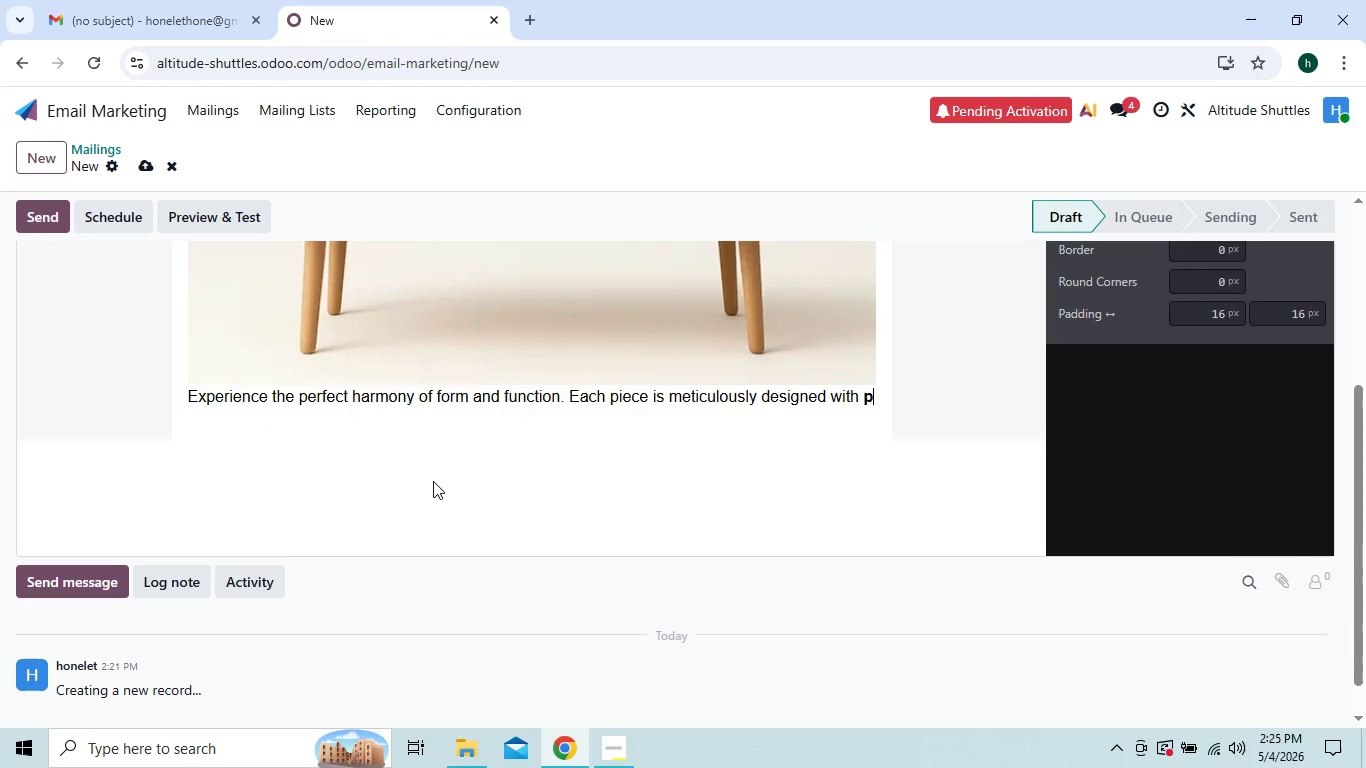 
key(Backspace)
 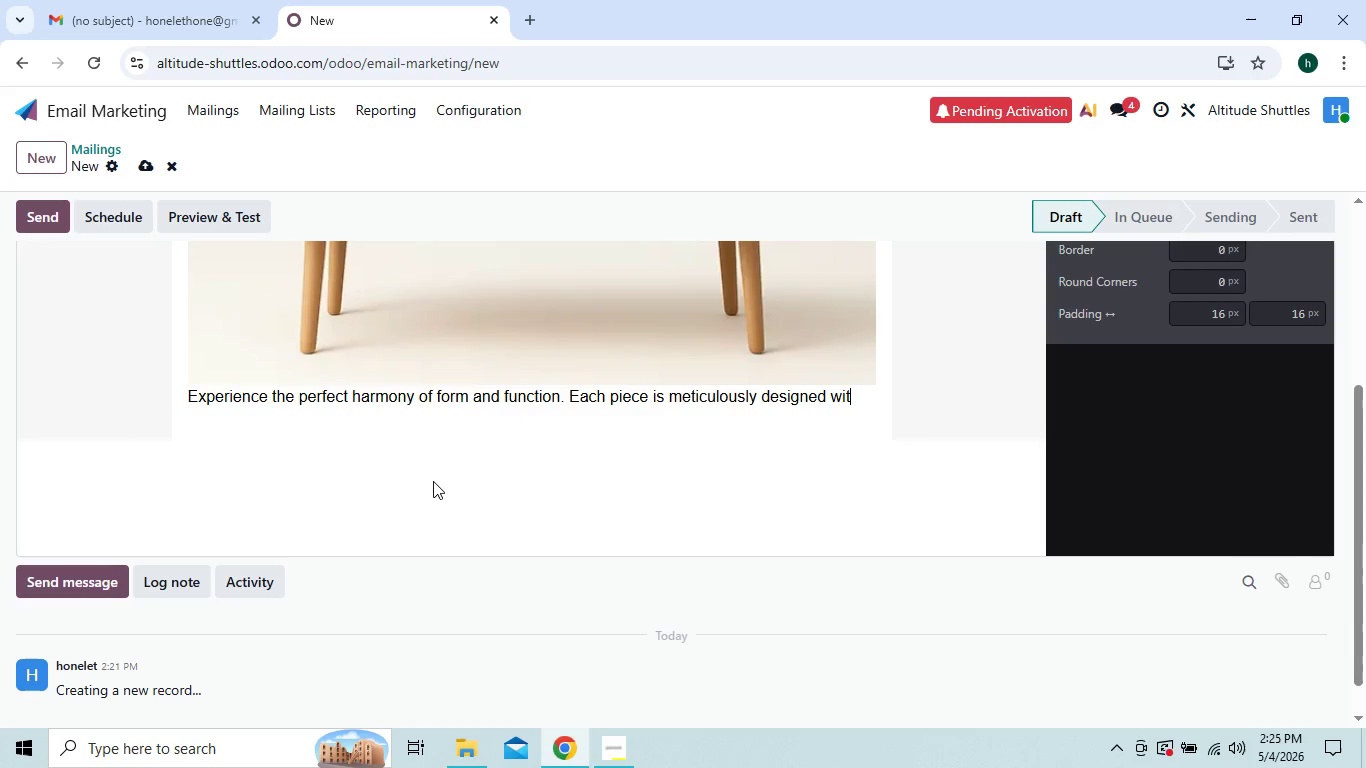 
key(Backspace)
 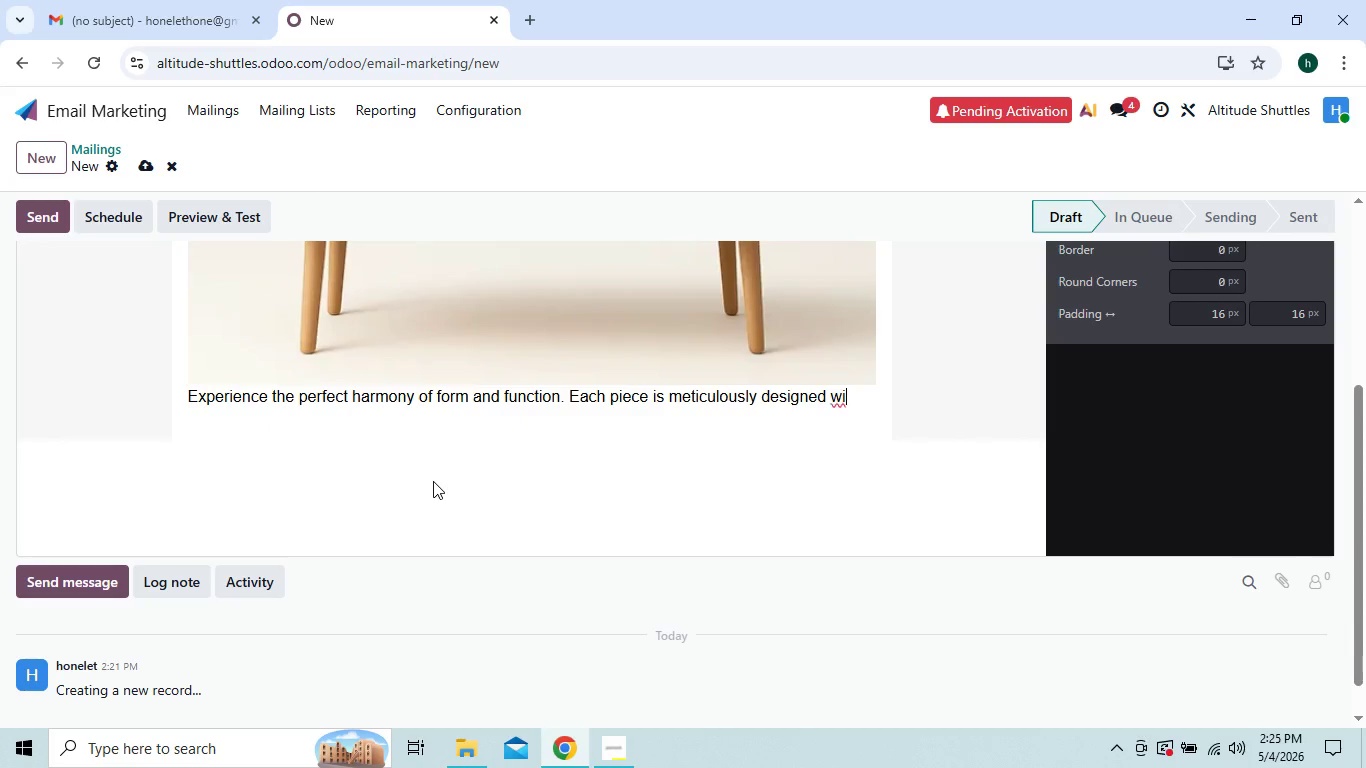 
hold_key(key=Backspace, duration=1.42)
 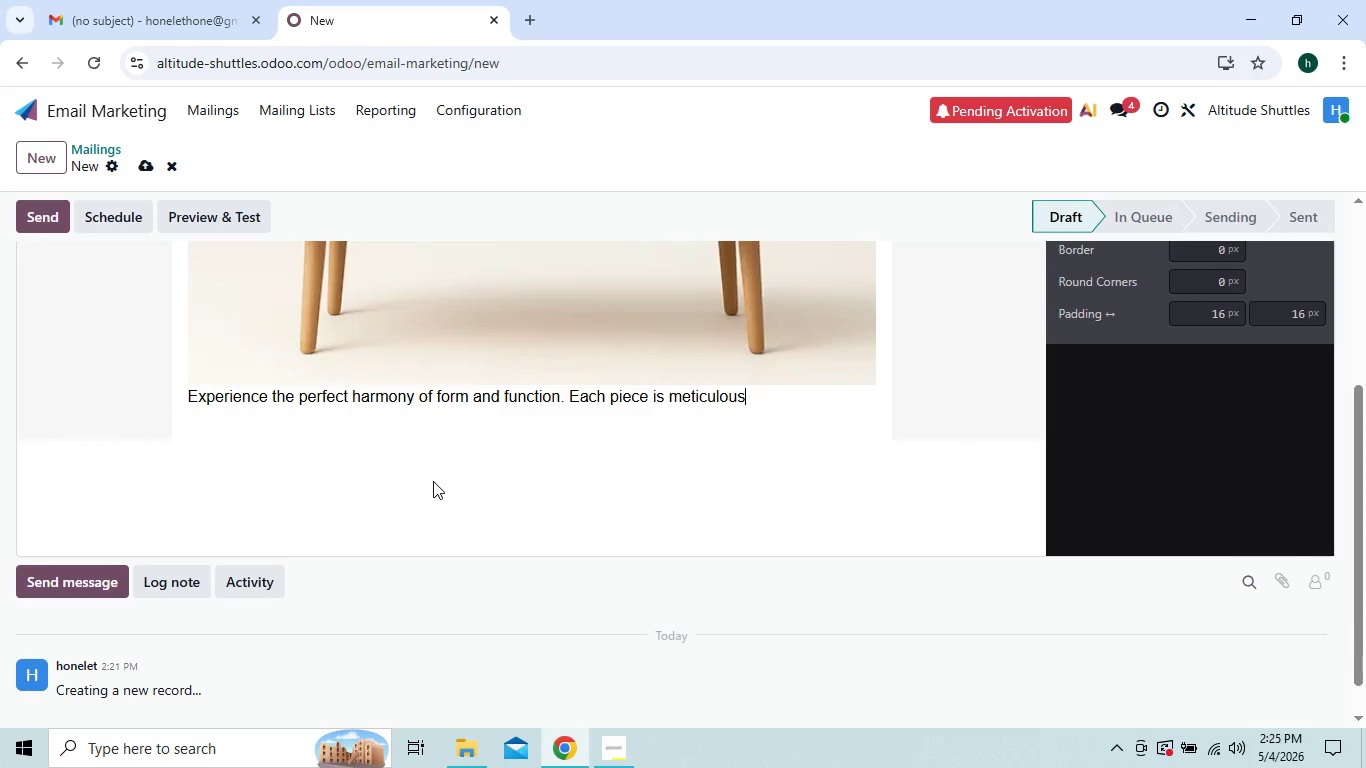 
key(Backspace)
 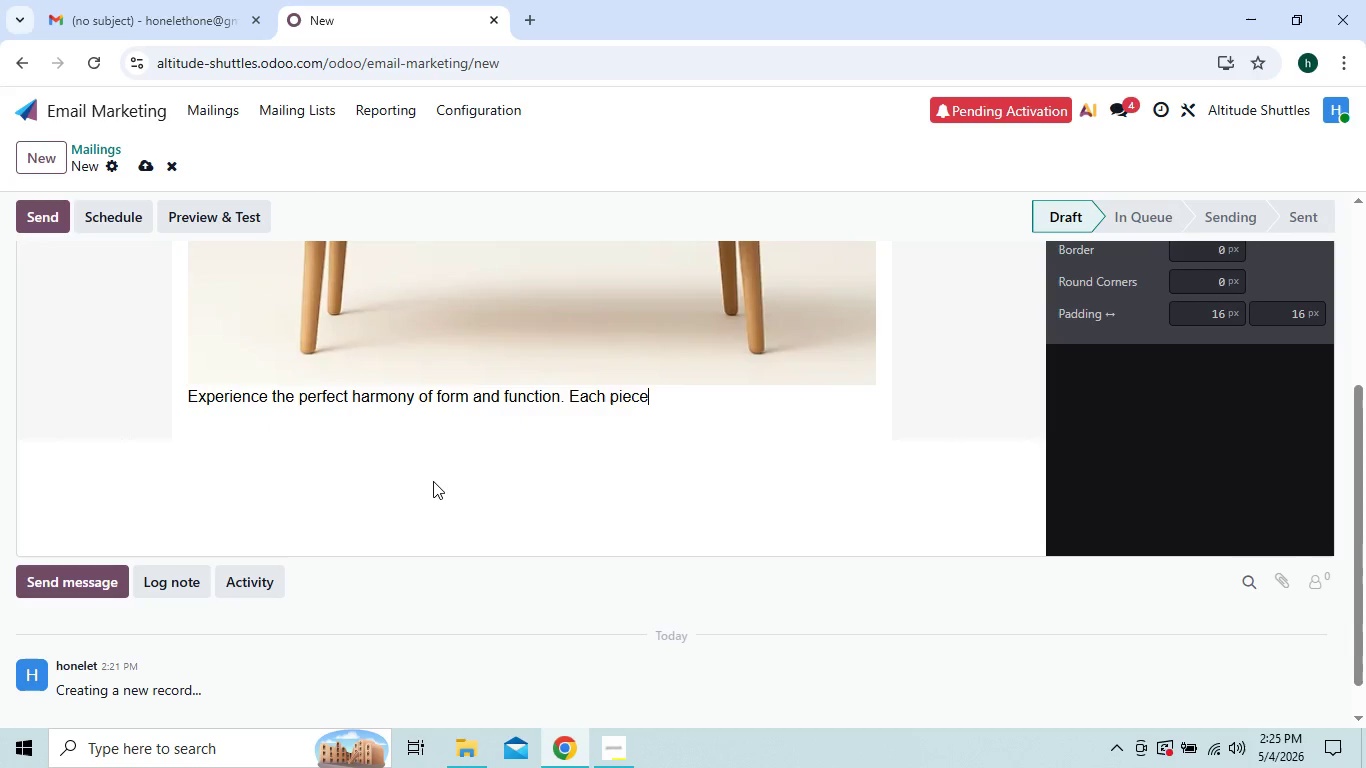 
key(Backspace)
 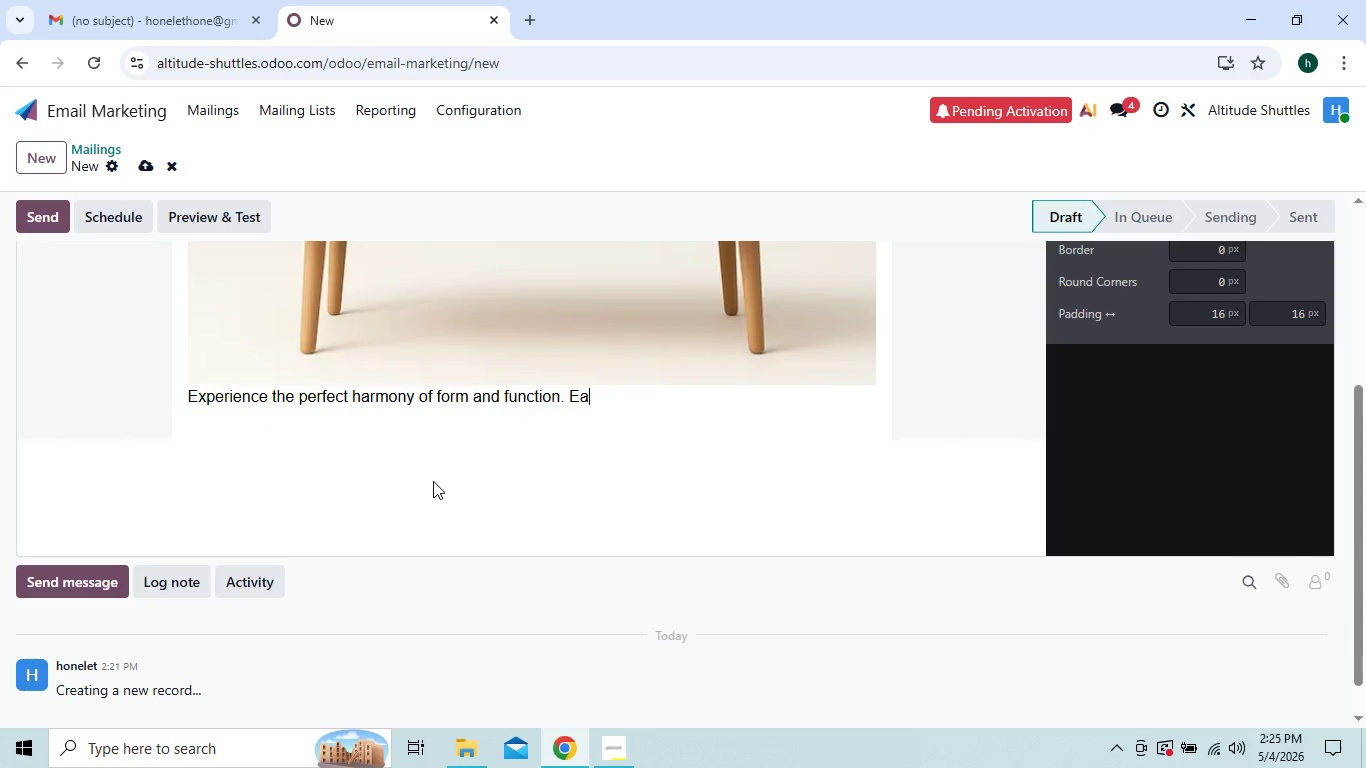 
hold_key(key=Backspace, duration=0.36)
 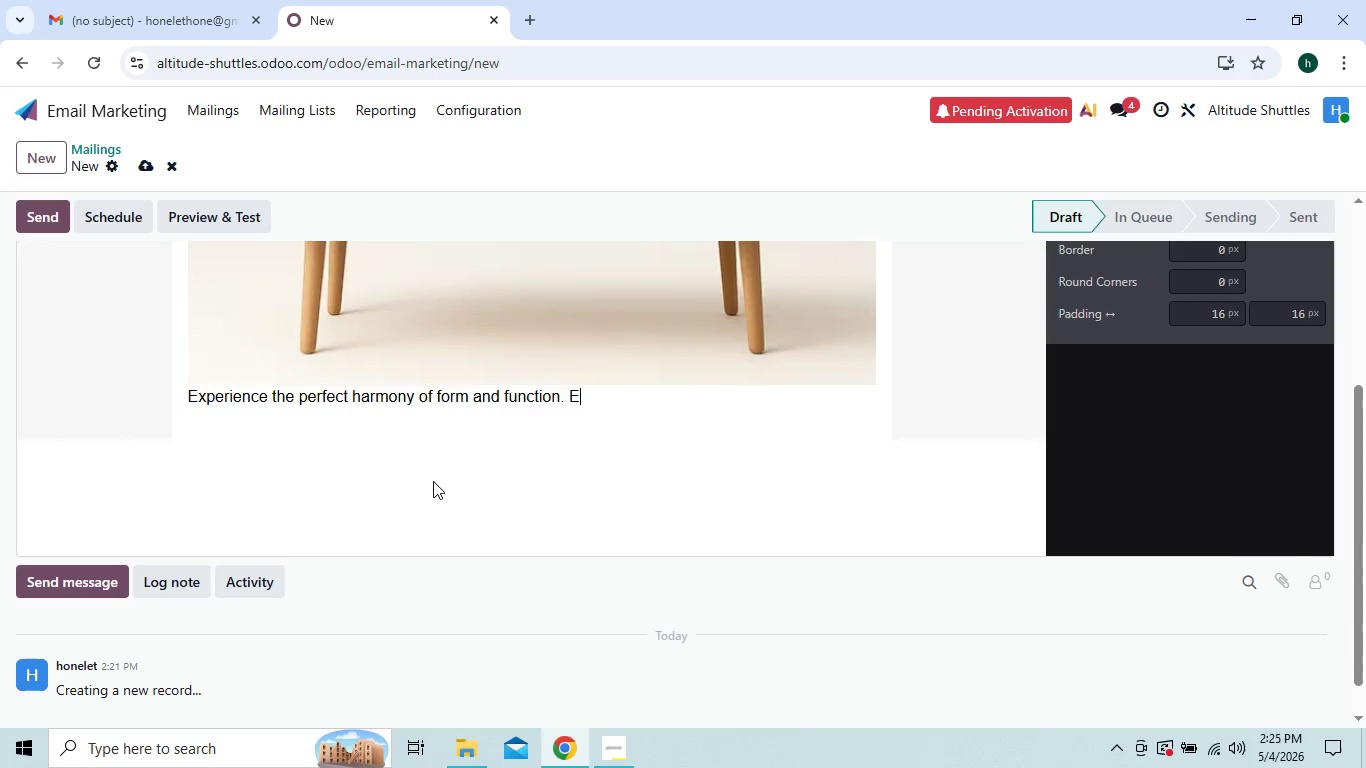 
key(Backspace)
 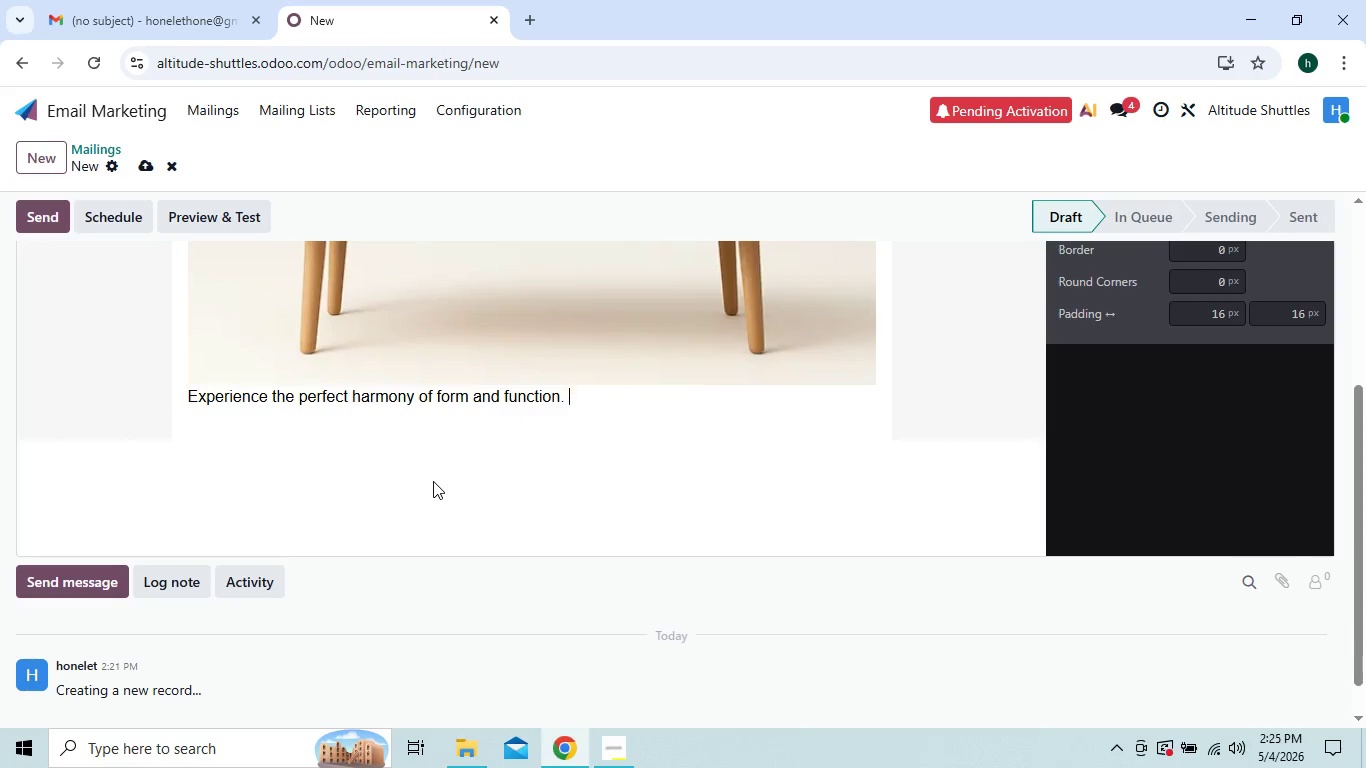 
key(Backspace)
 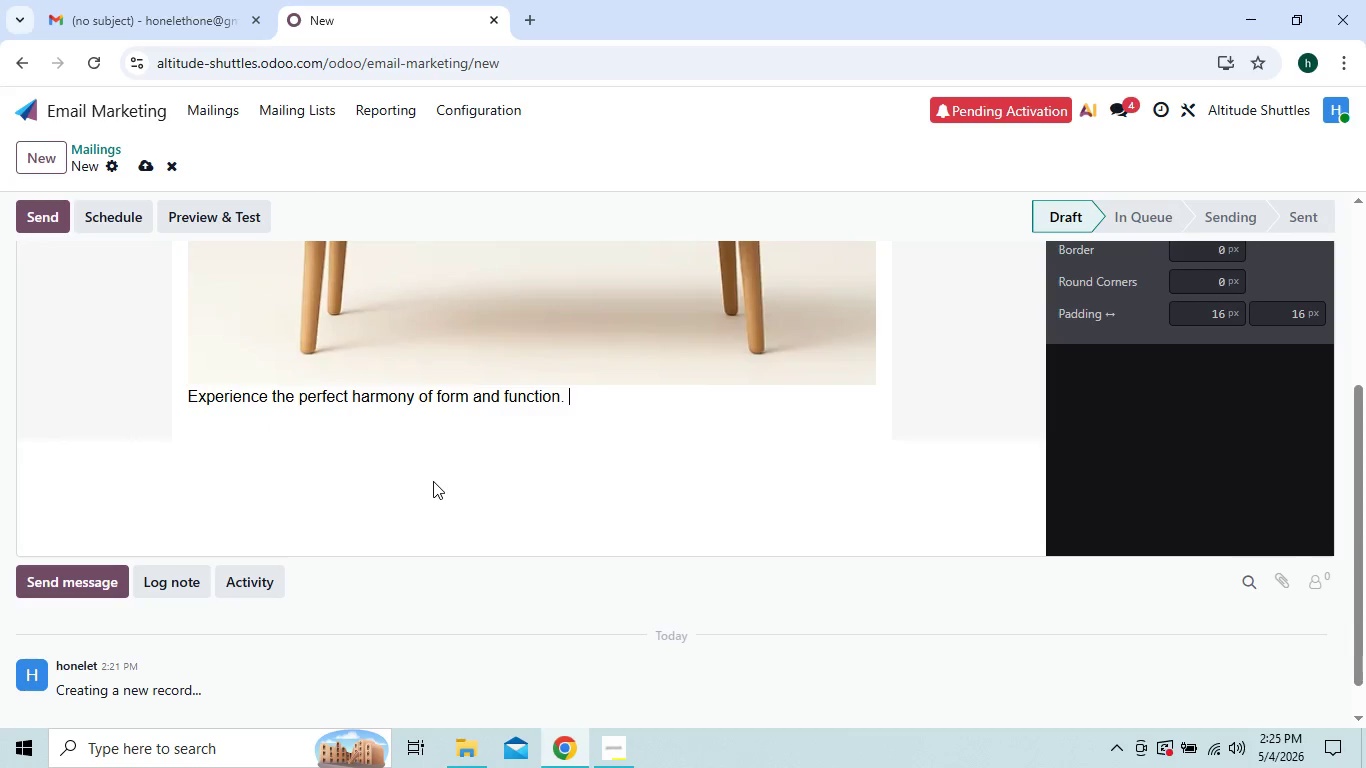 
key(Backspace)
 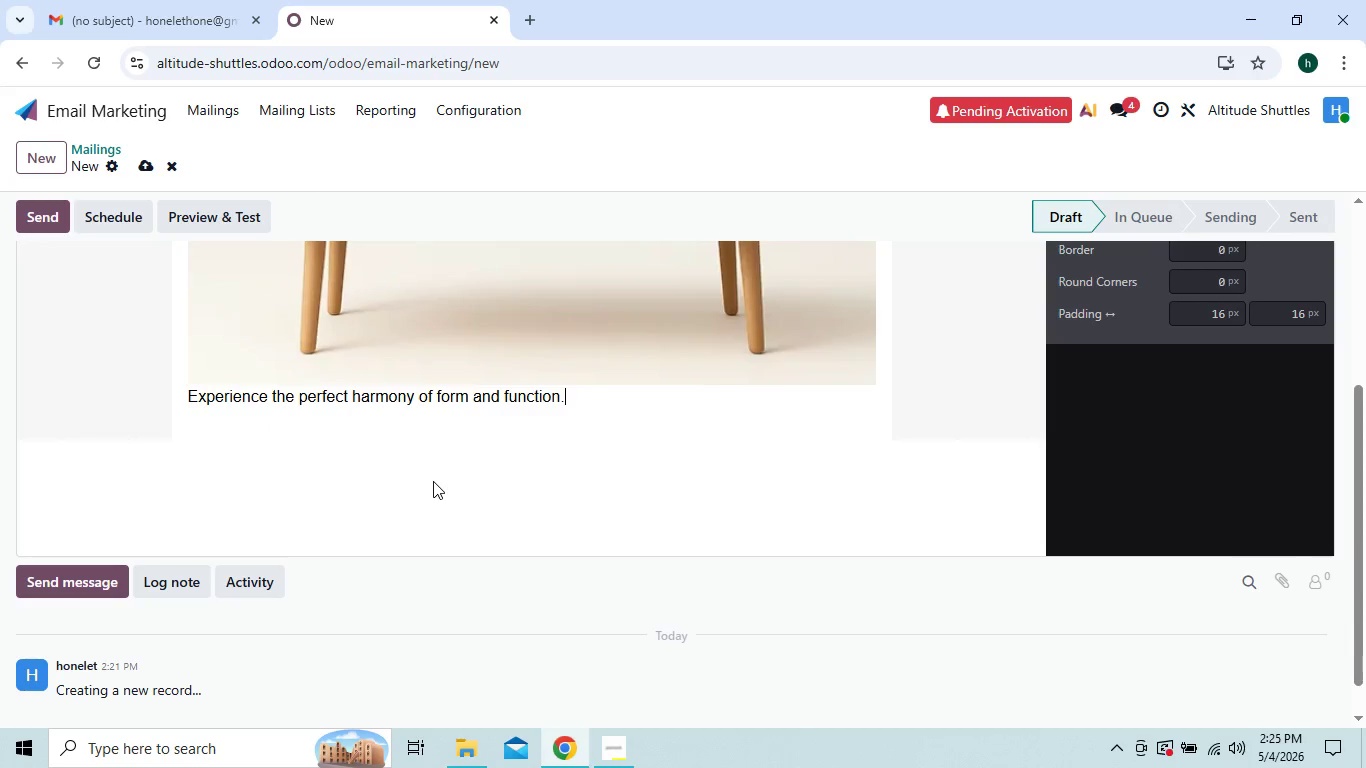 
key(Backspace)
 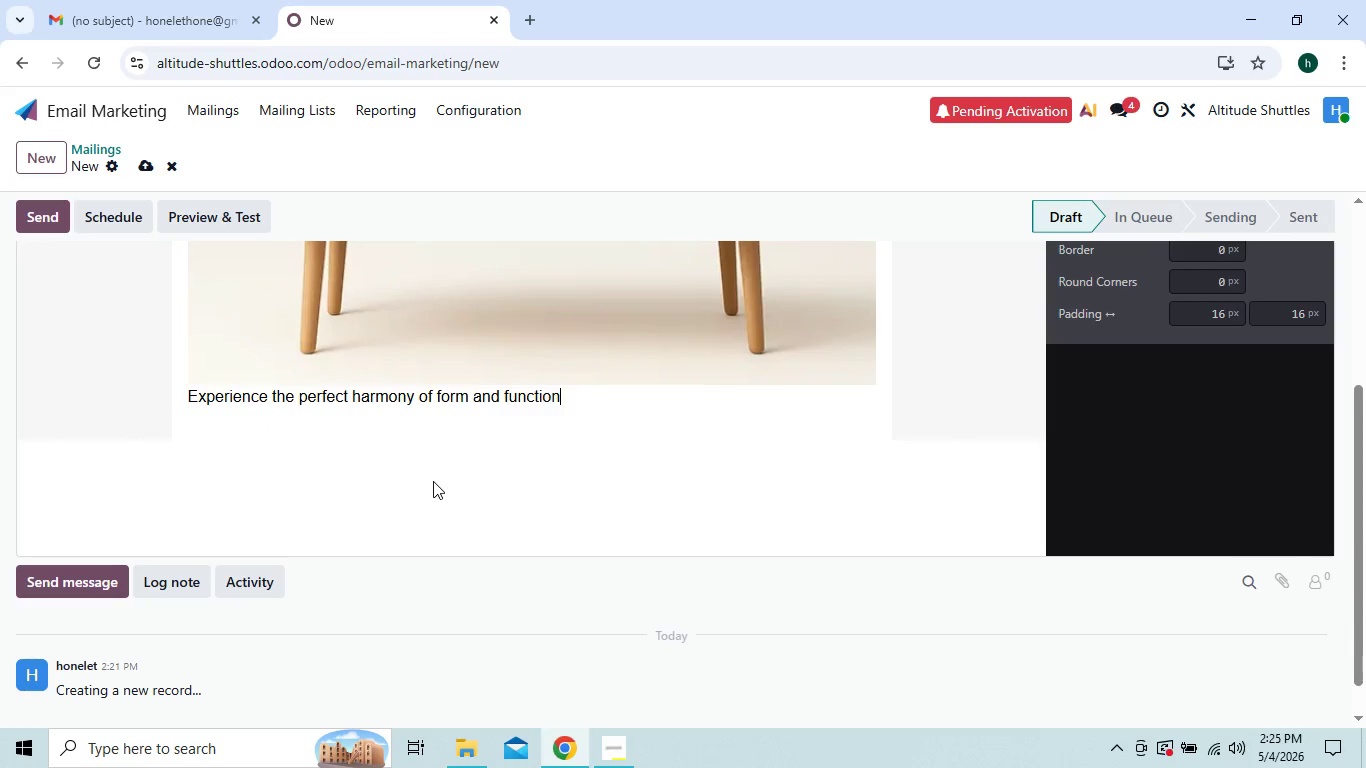 
key(Backspace)
 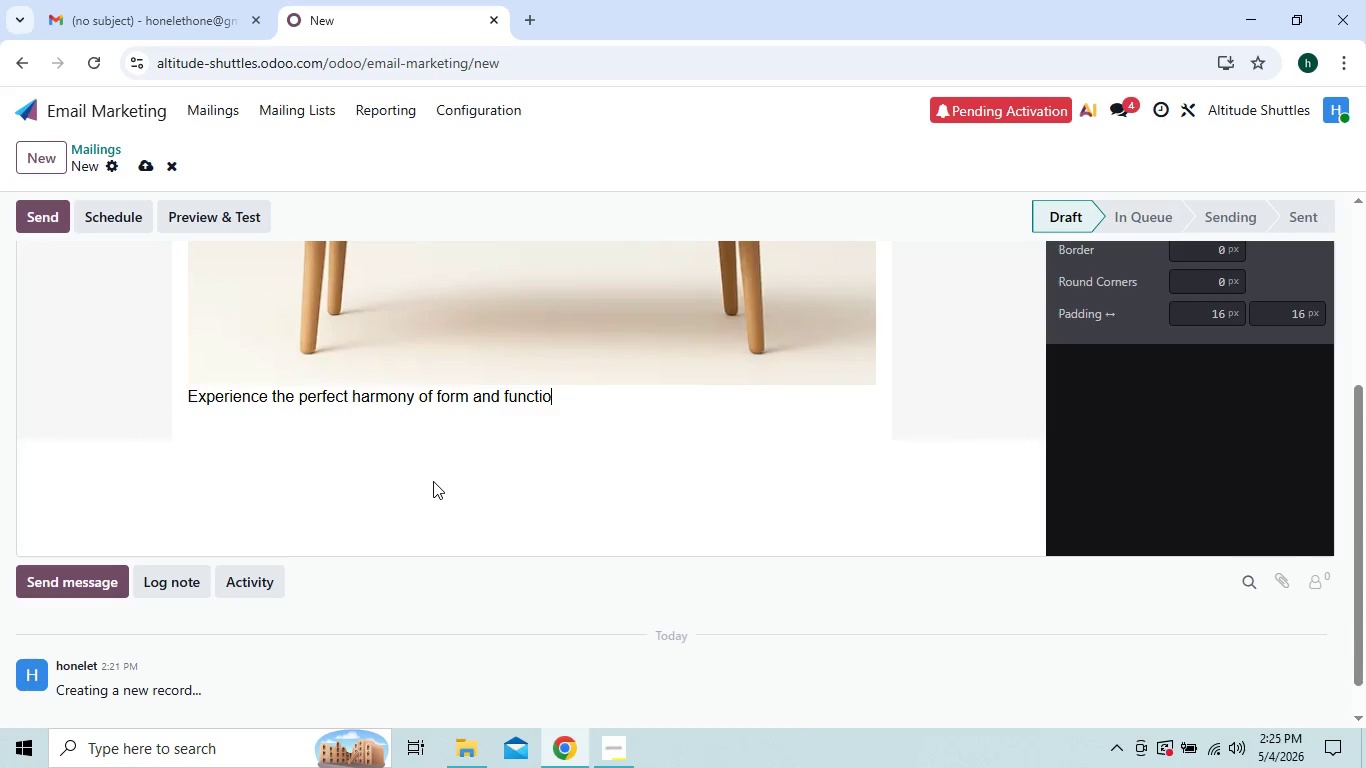 
key(Backspace)
 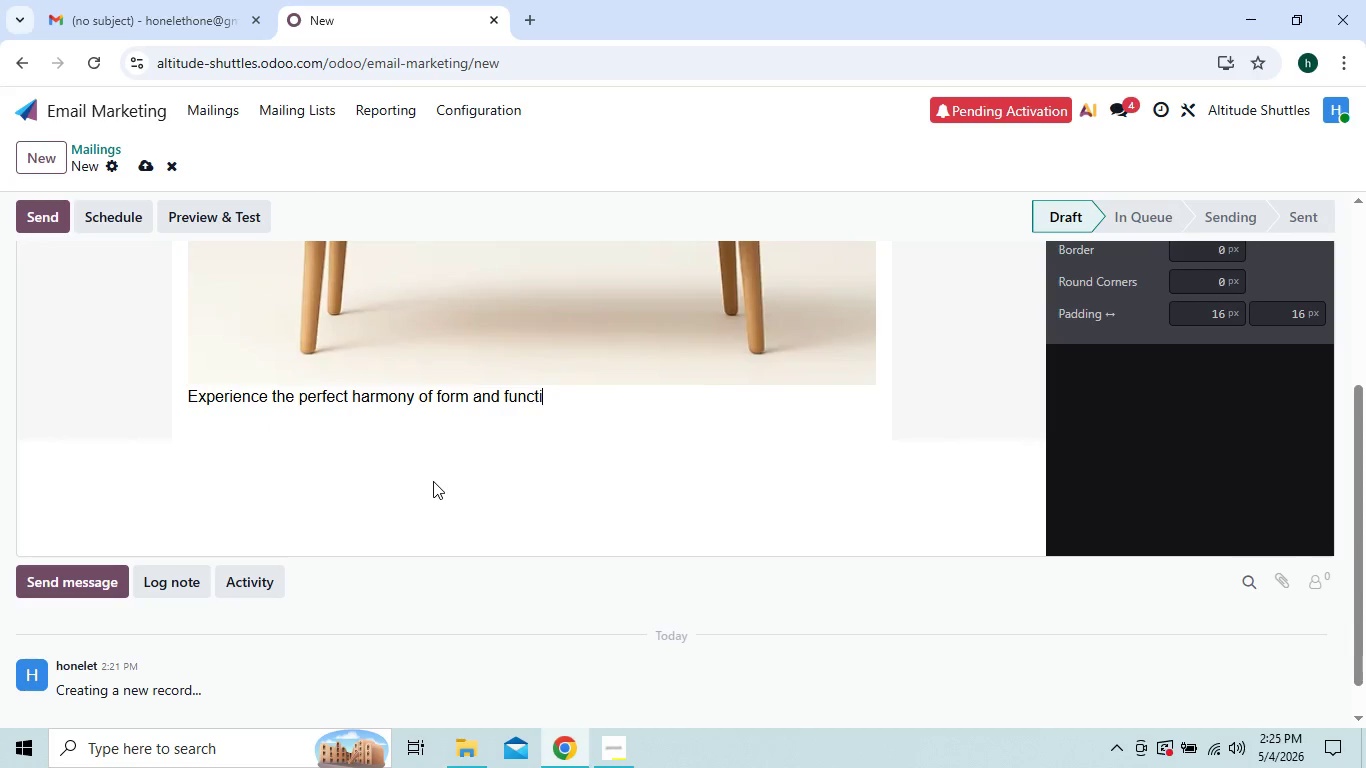 
key(Backspace)
 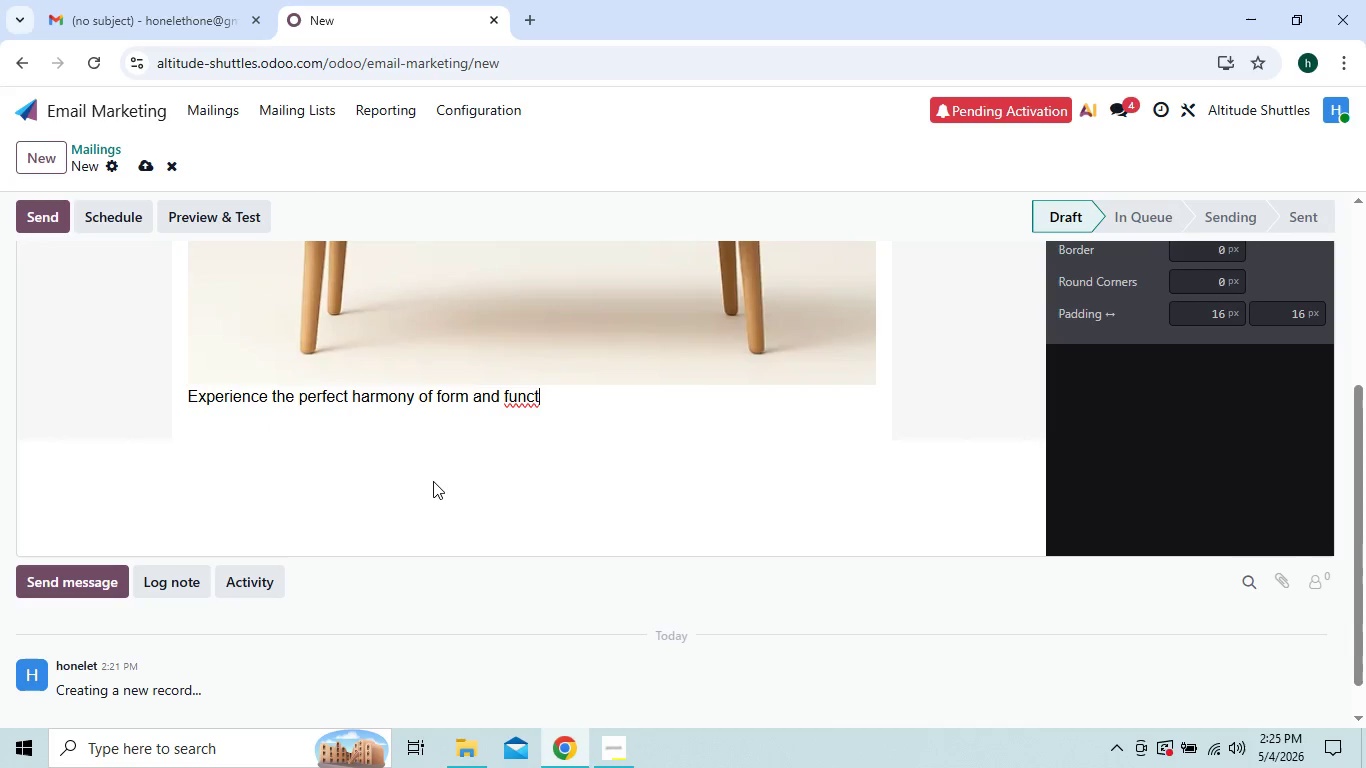 
key(Backspace)
 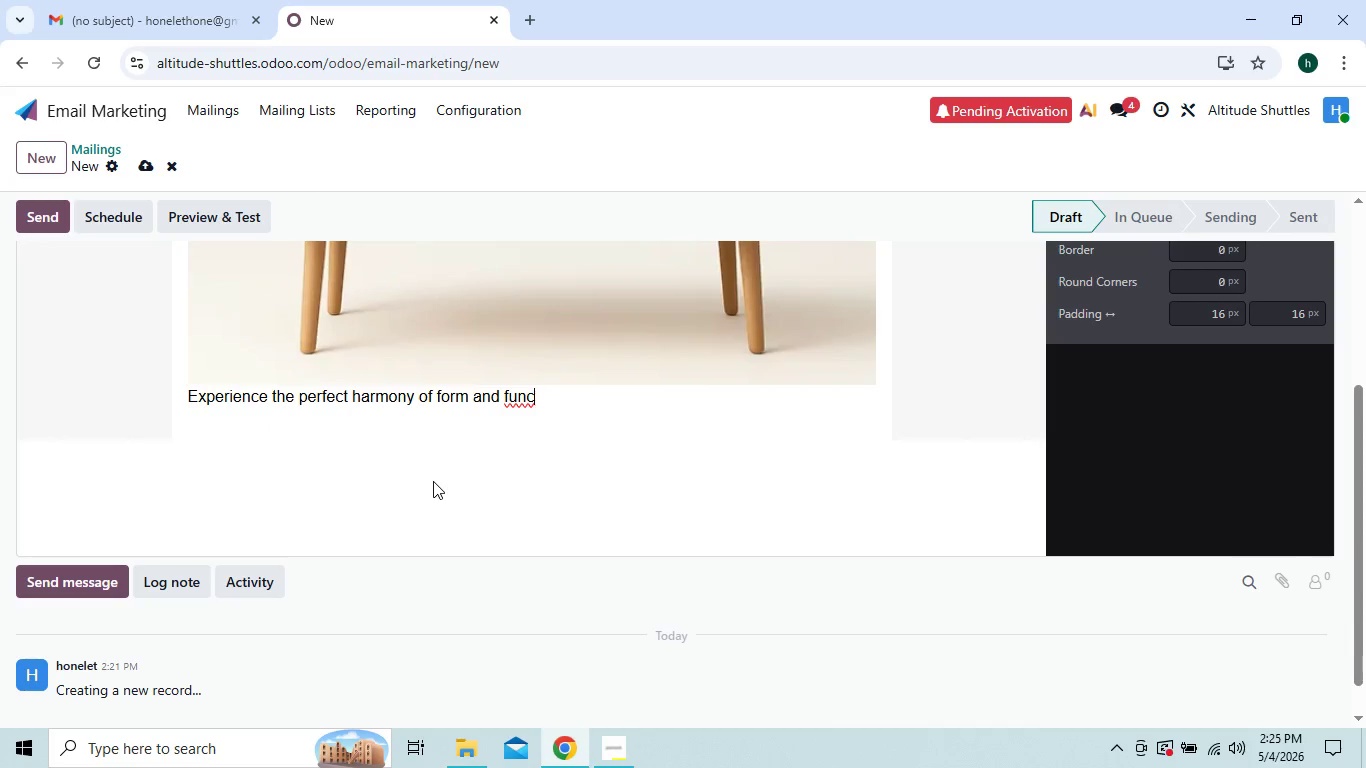 
key(Backspace)
 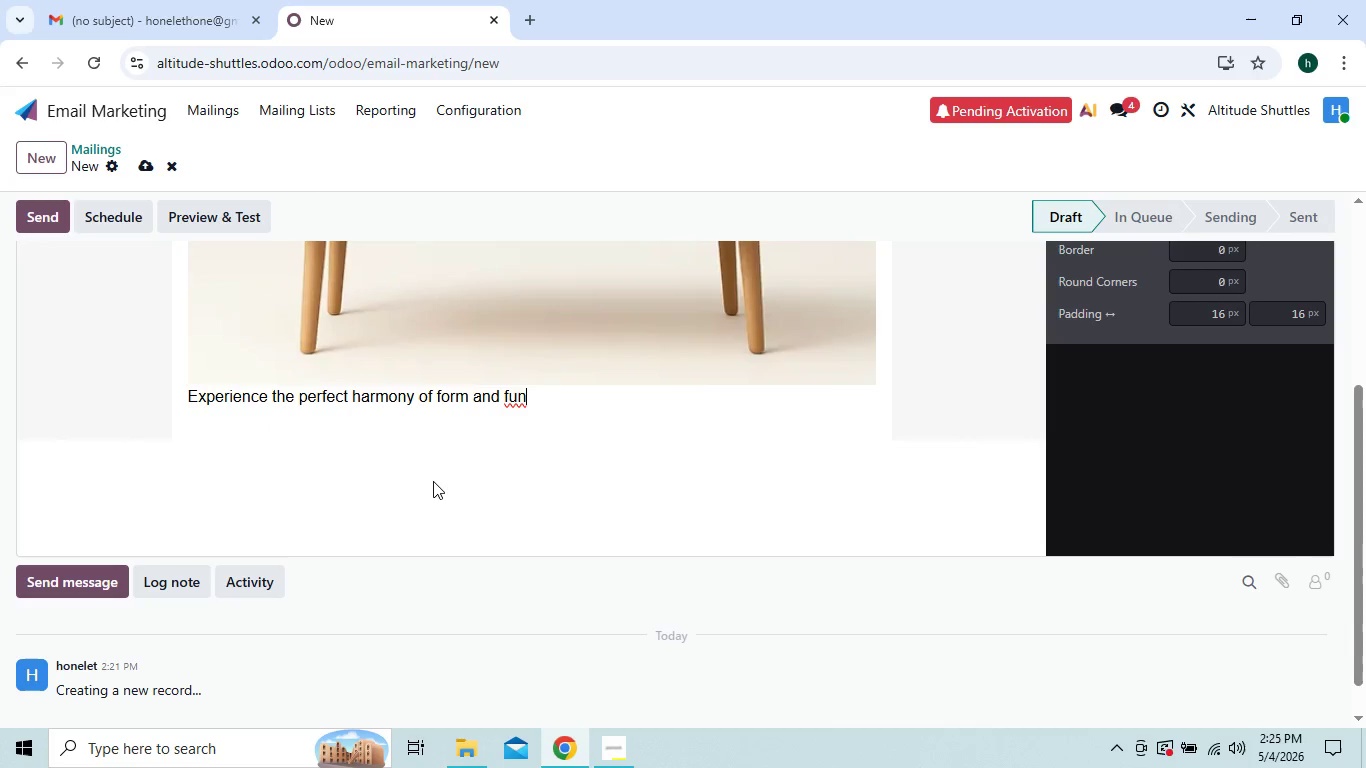 
hold_key(key=Backspace, duration=1.44)
 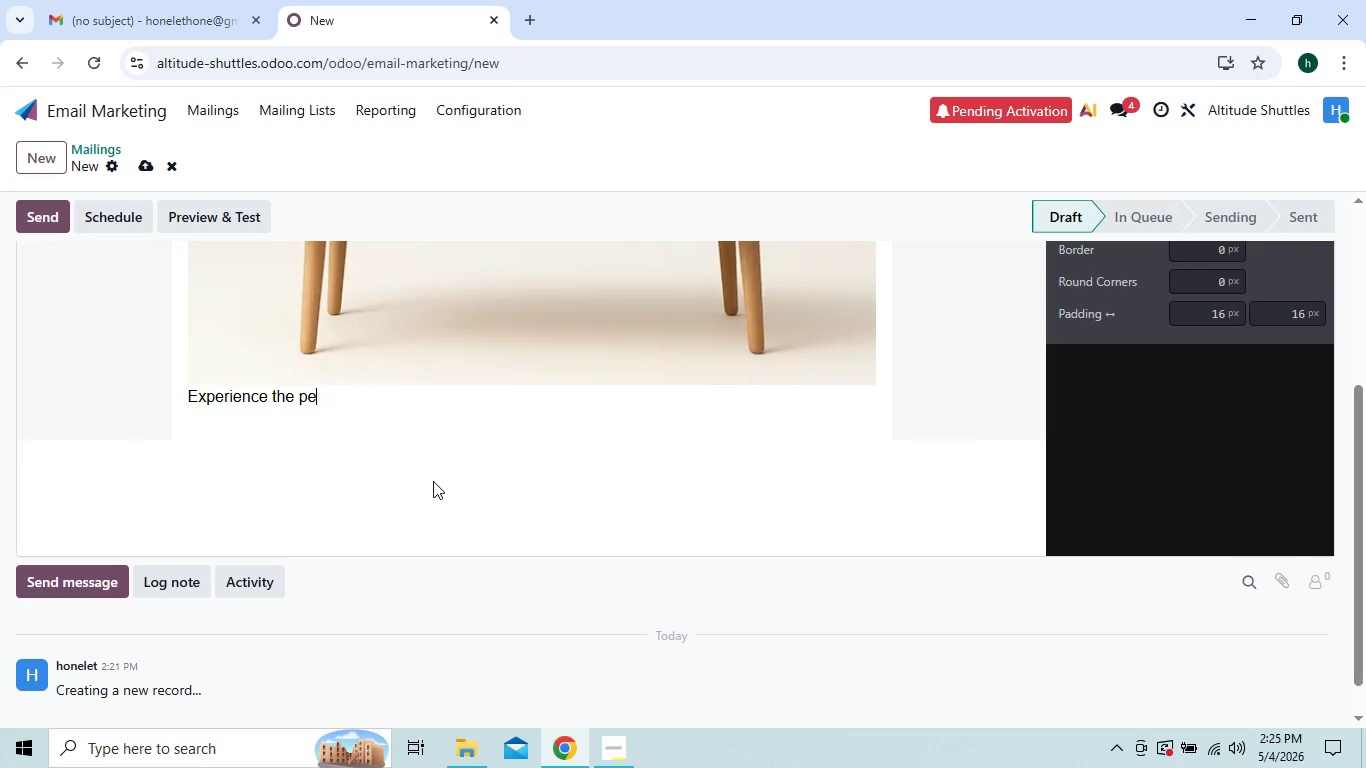 
key(Backspace)
 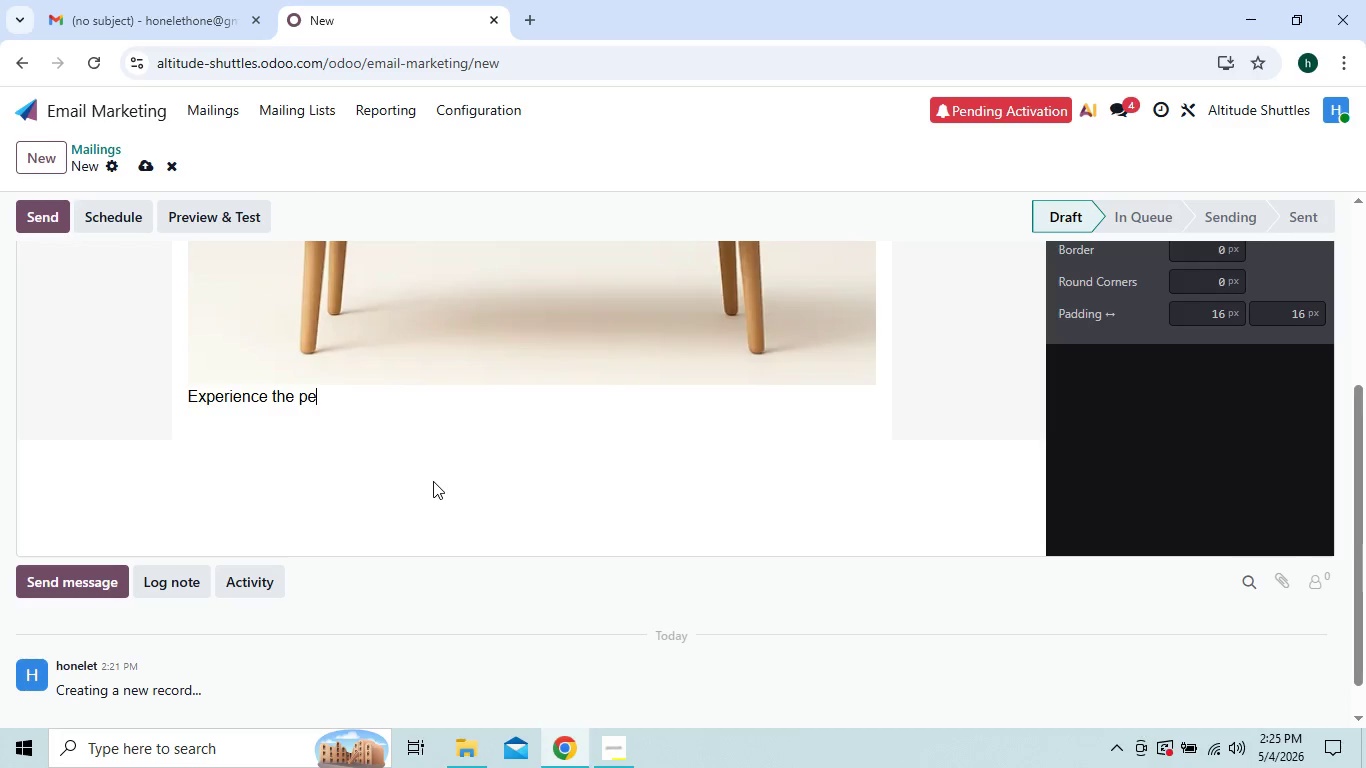 
key(Backspace)
 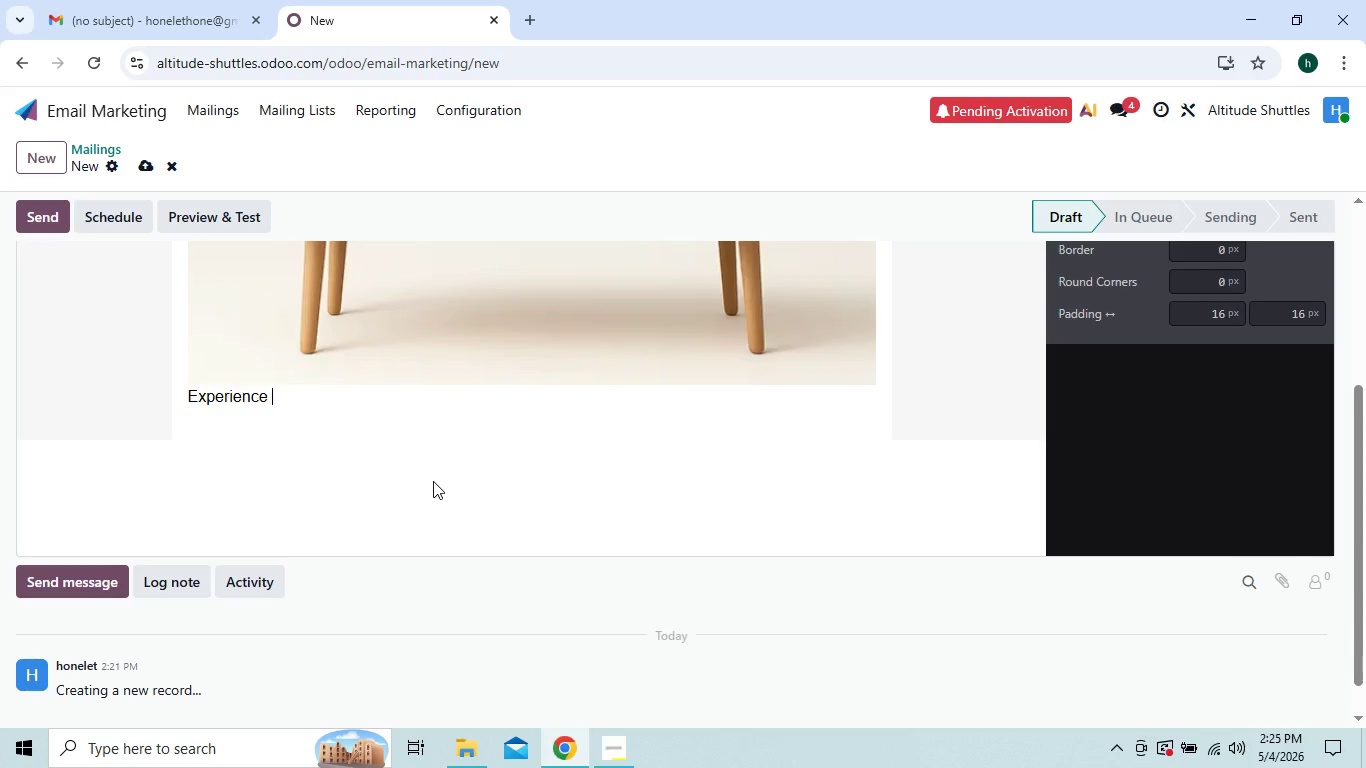 
key(Backspace)
 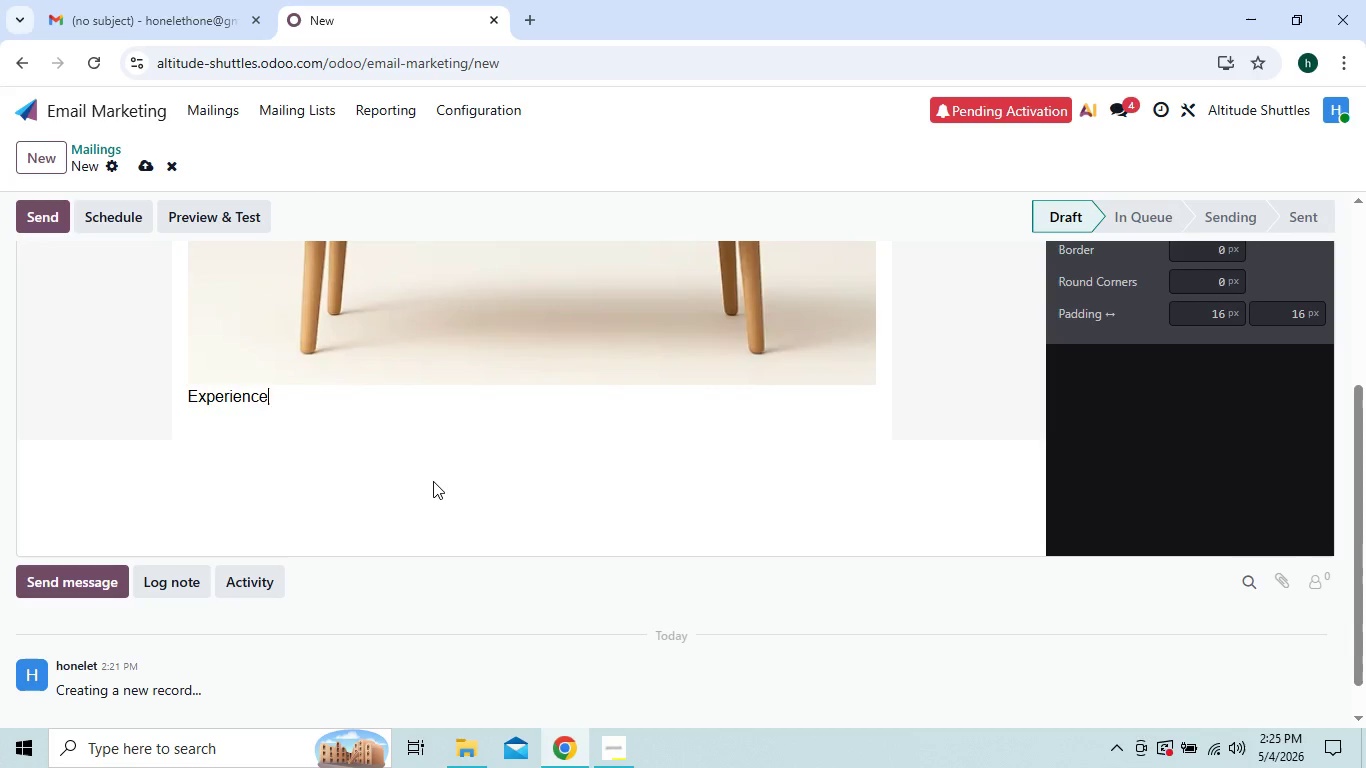 
key(Backspace)
 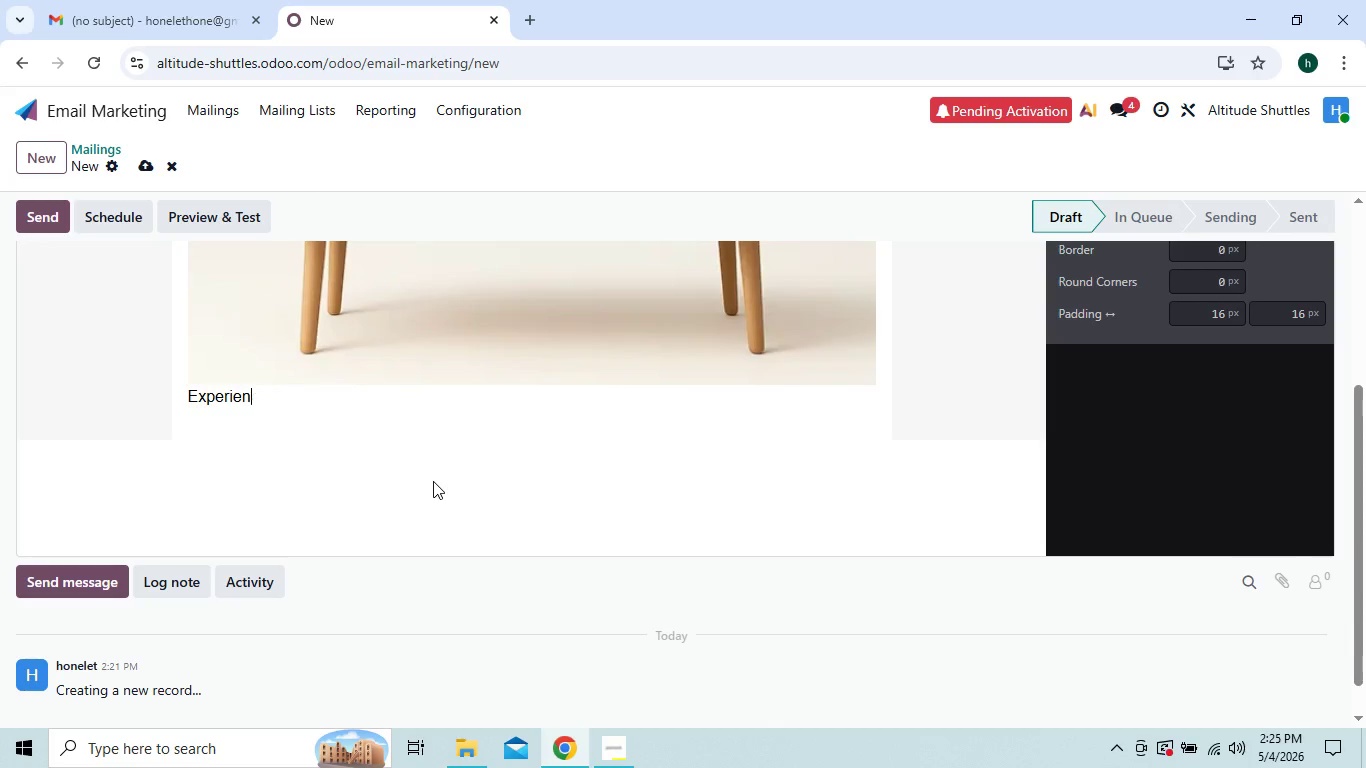 
key(Backspace)
 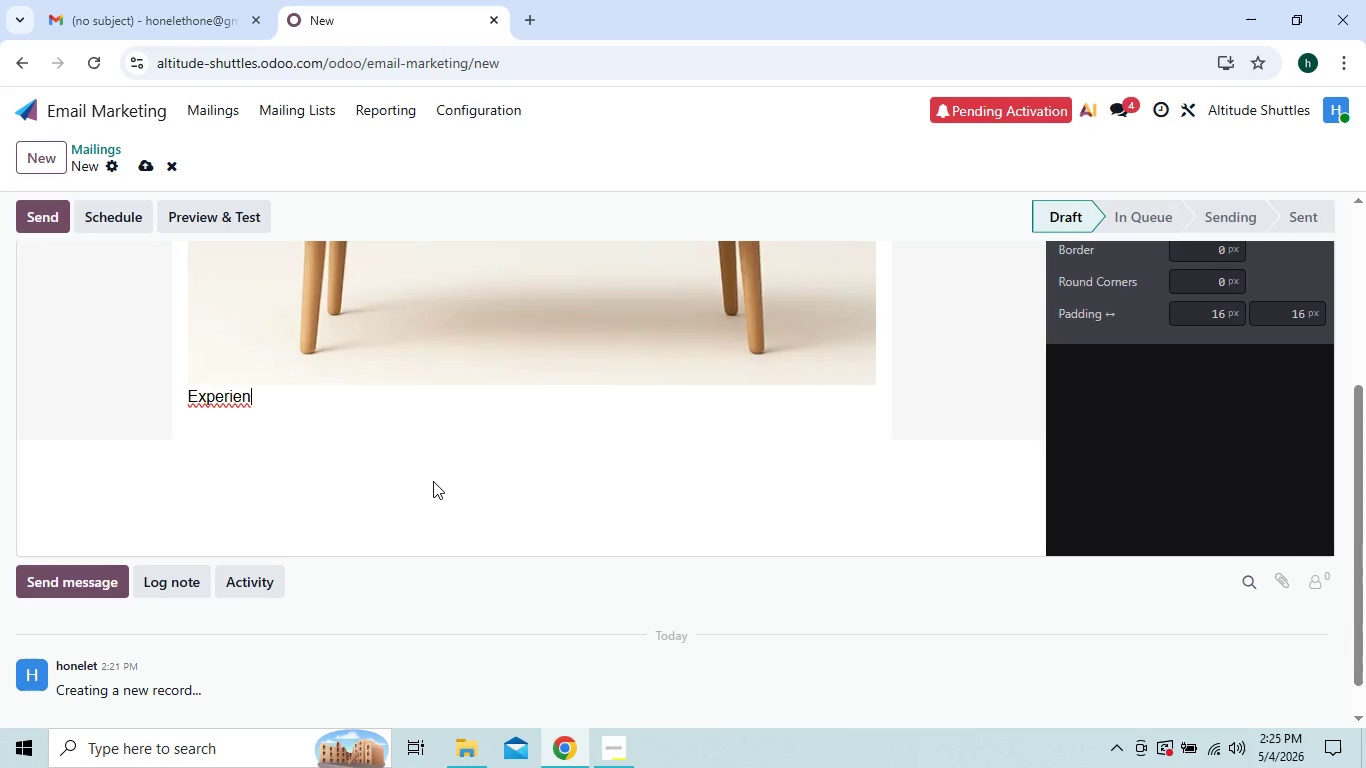 
key(Backspace)
 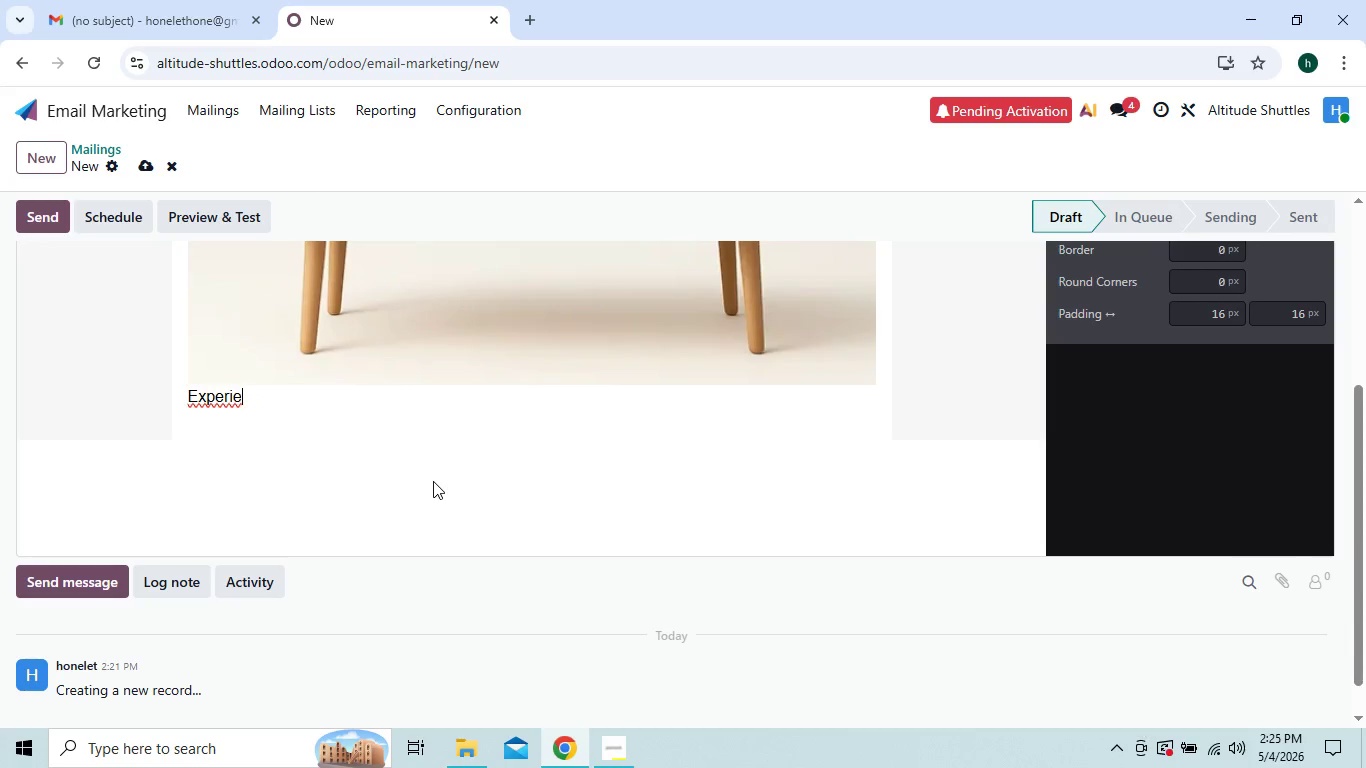 
key(Backspace)
 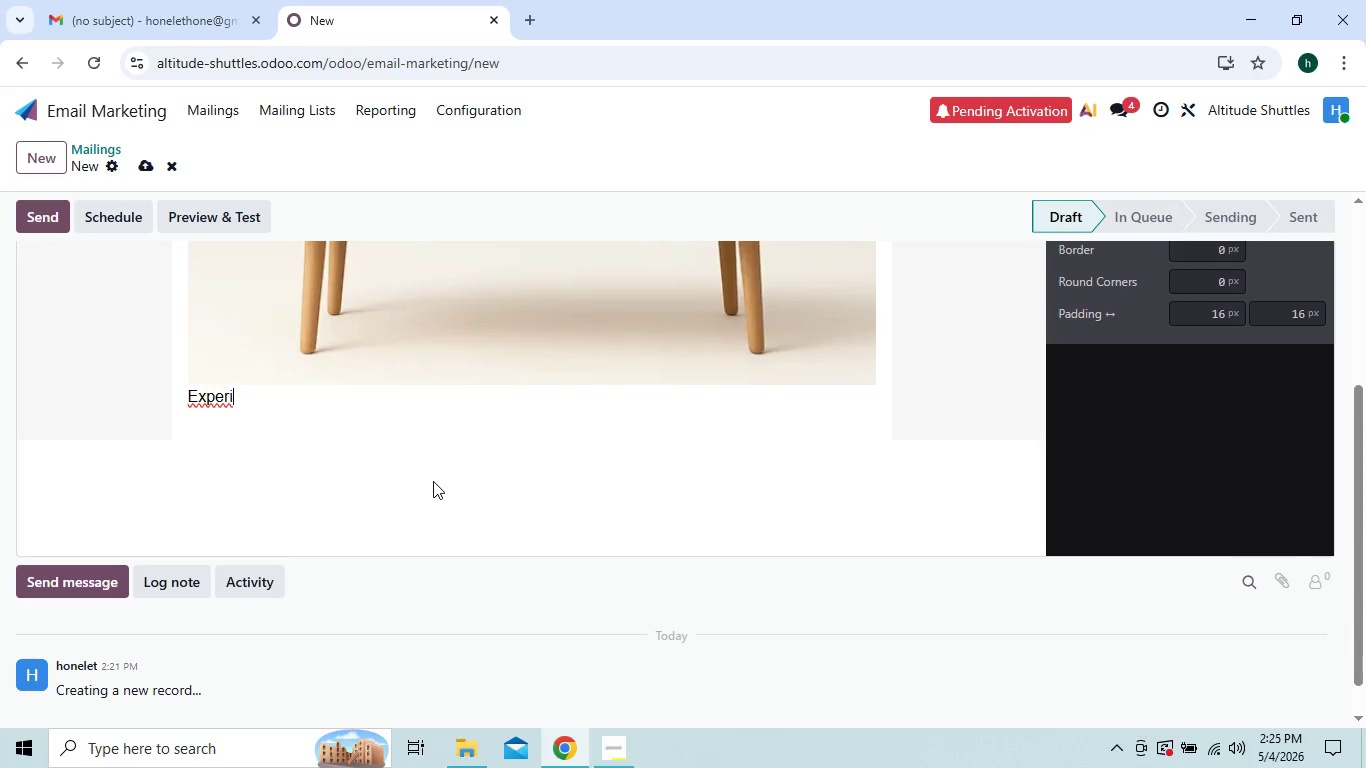 
key(Backspace)
 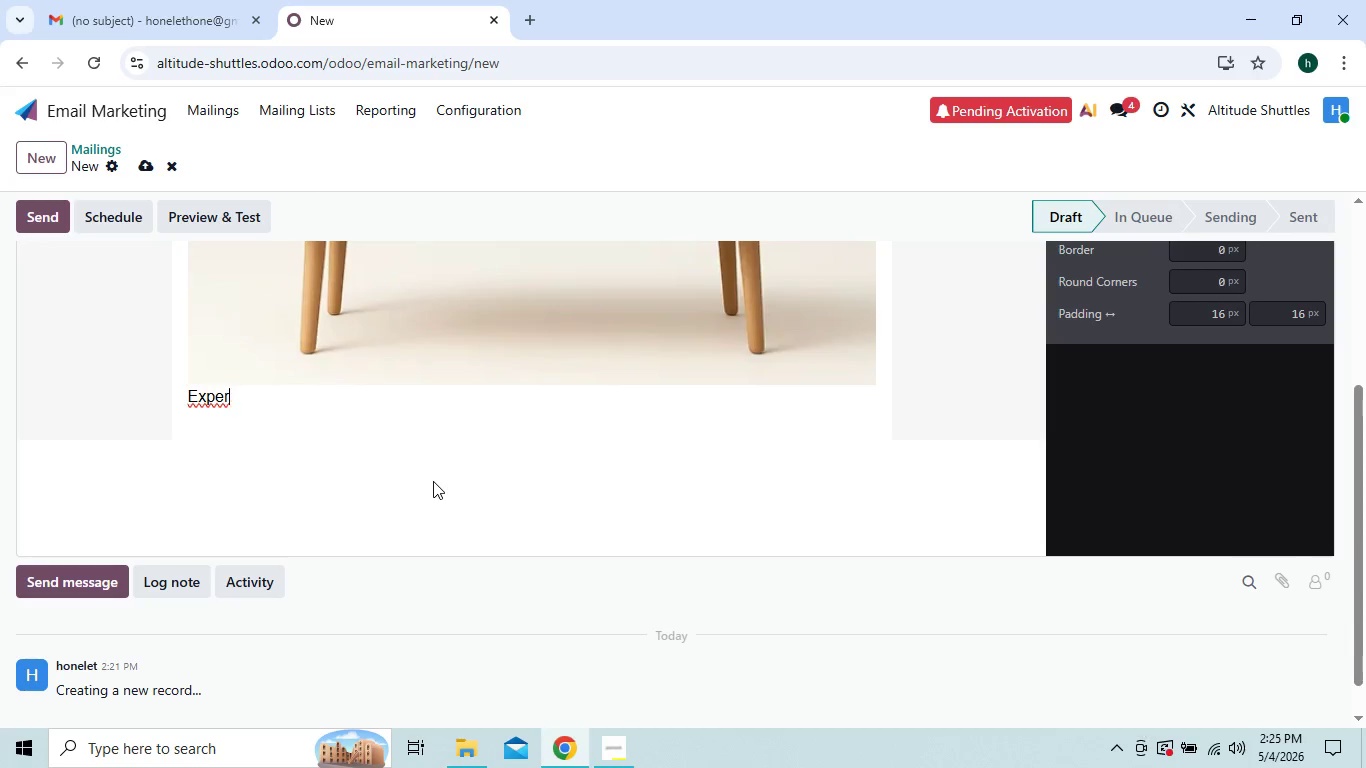 
key(Backspace)
 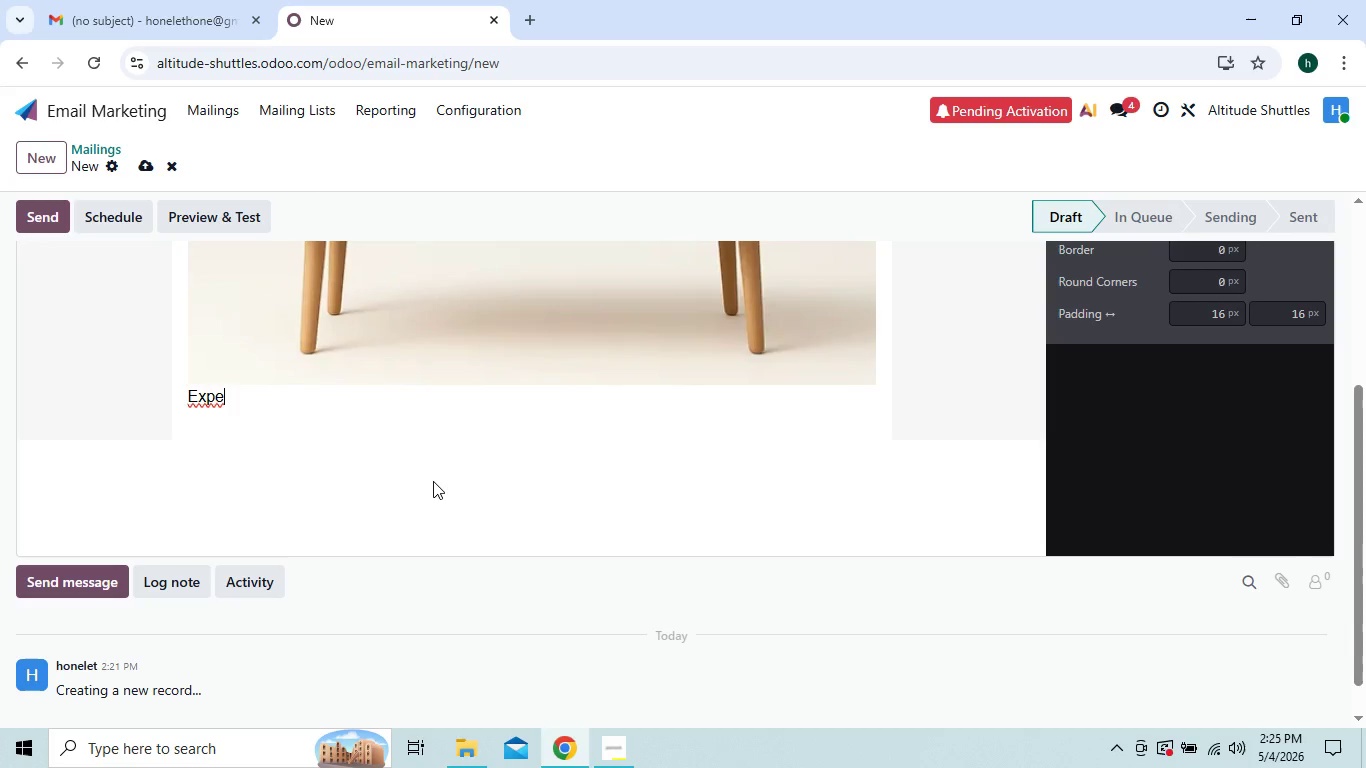 
key(Backspace)
 